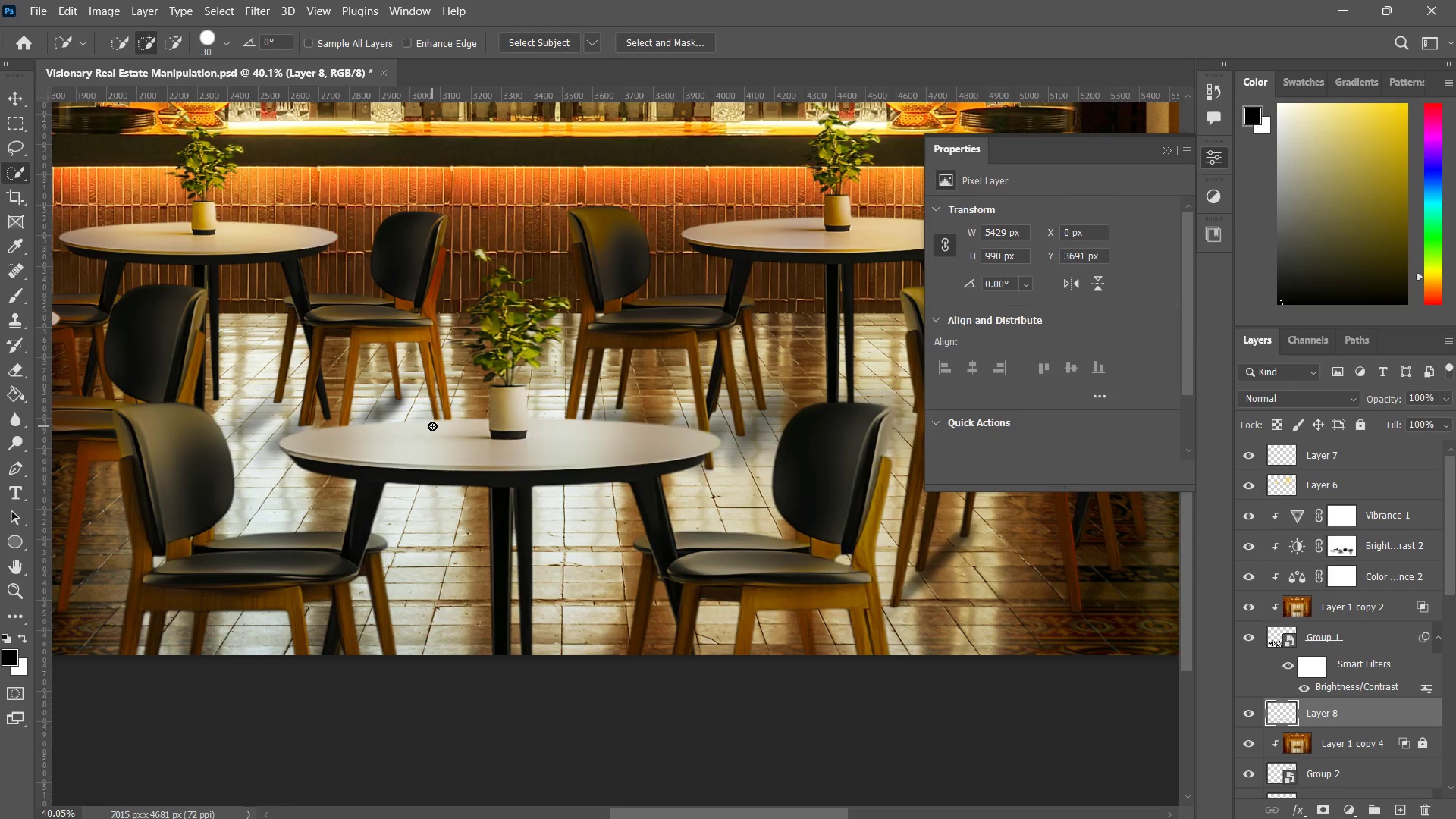 
type(ezzz znb)
 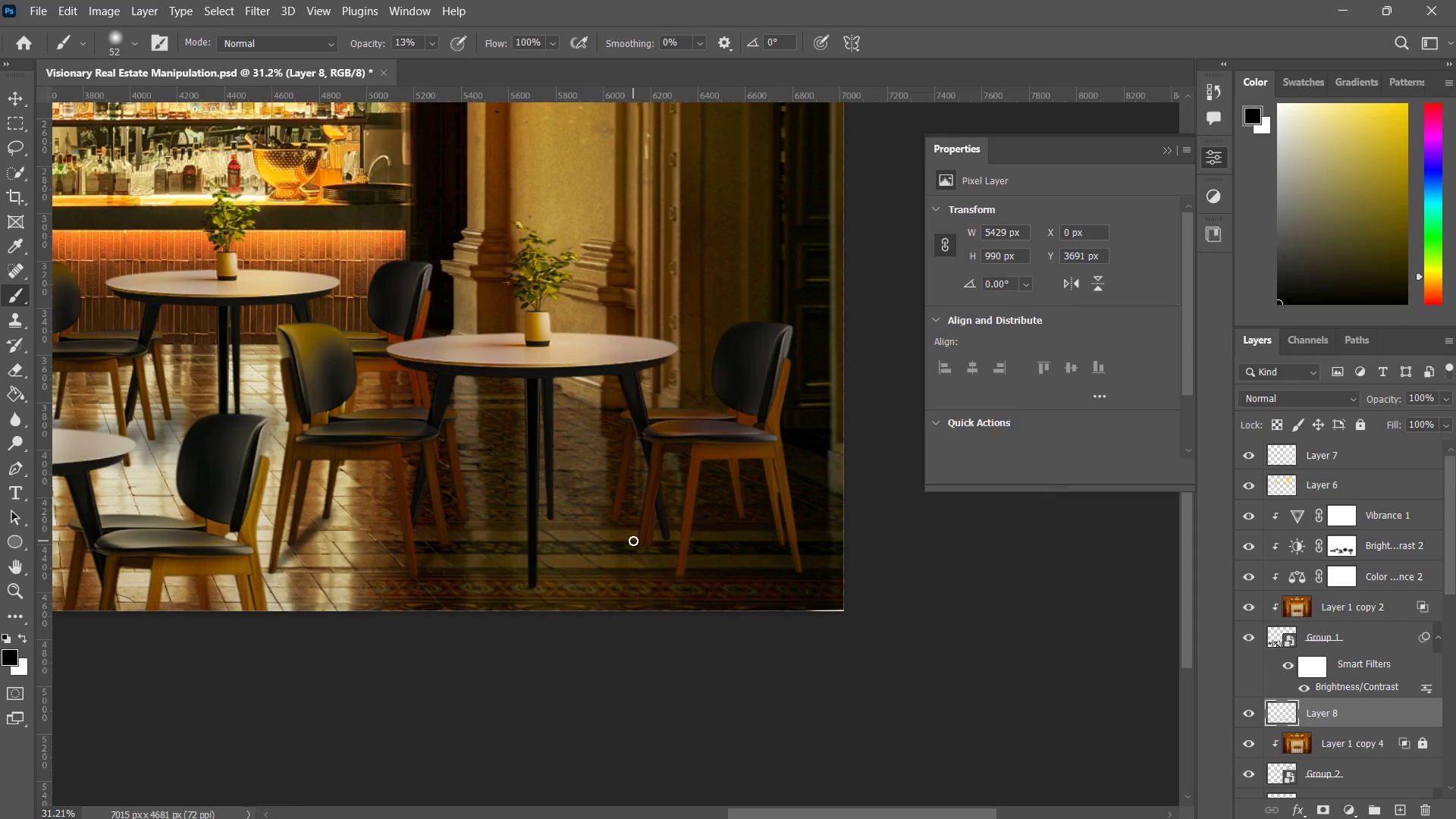 
left_click_drag(start_coordinate=[416, 367], to_coordinate=[369, 397])
 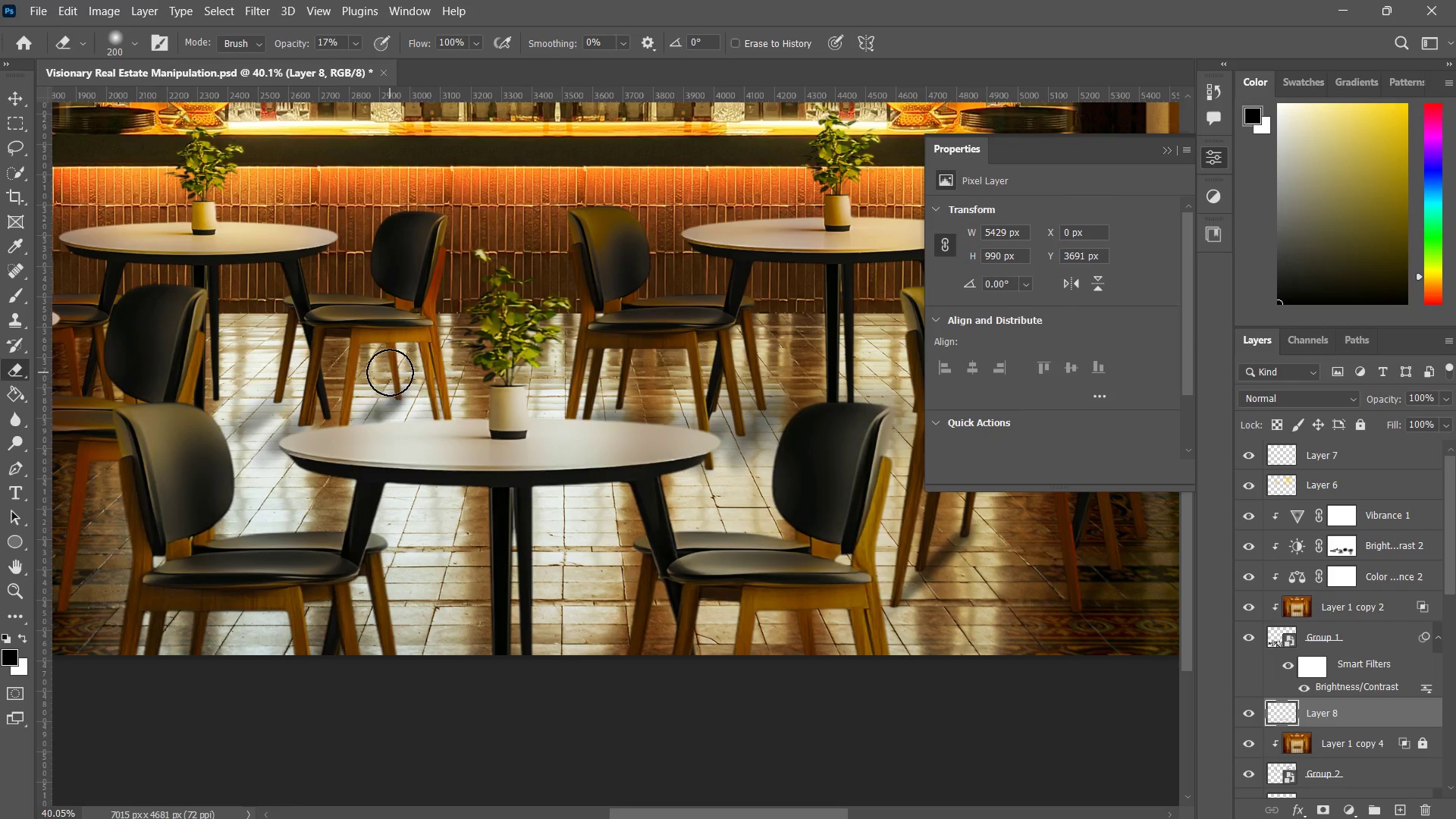 
left_click_drag(start_coordinate=[390, 372], to_coordinate=[364, 391])
 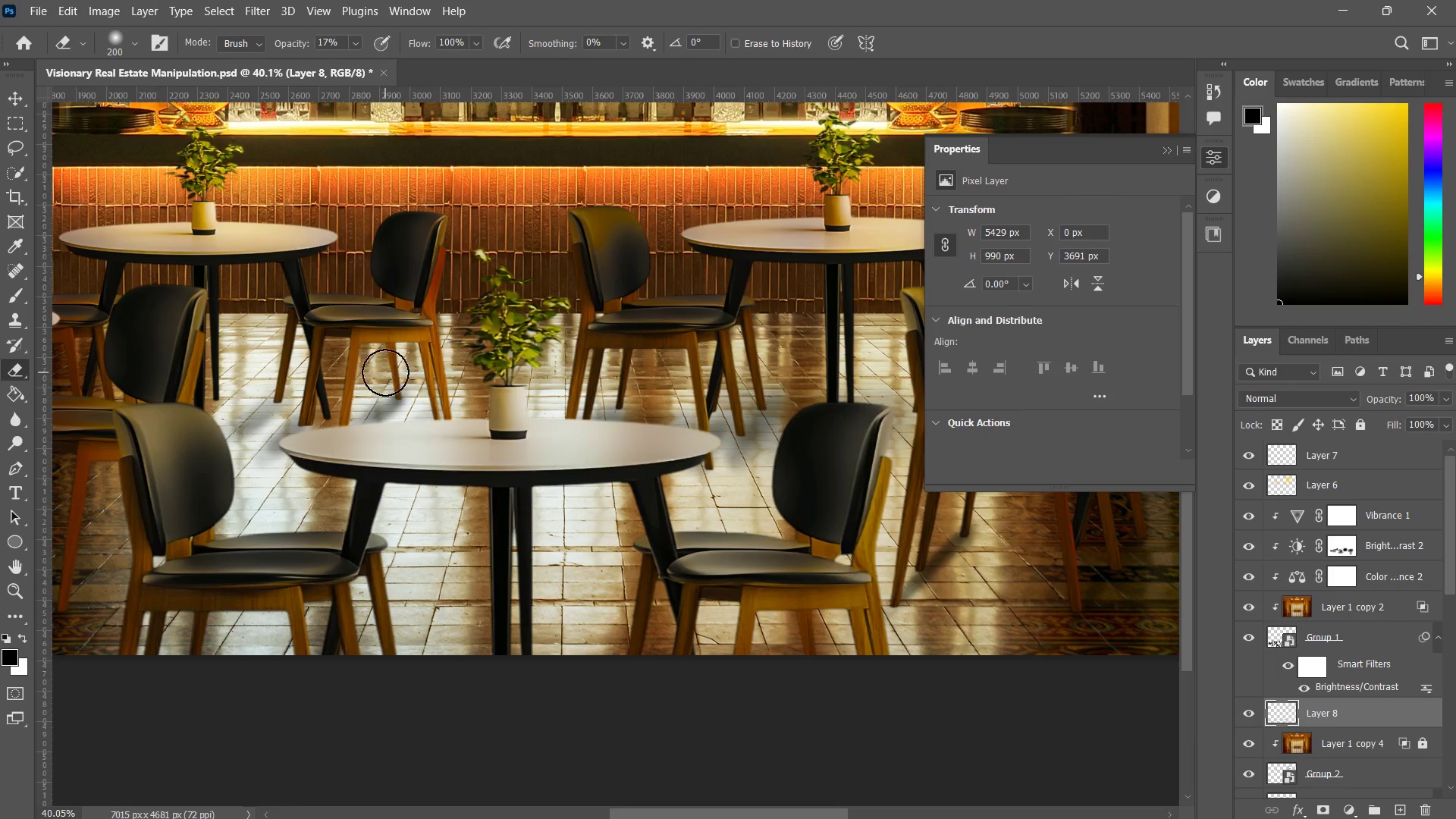 
left_click_drag(start_coordinate=[385, 372], to_coordinate=[370, 387])
 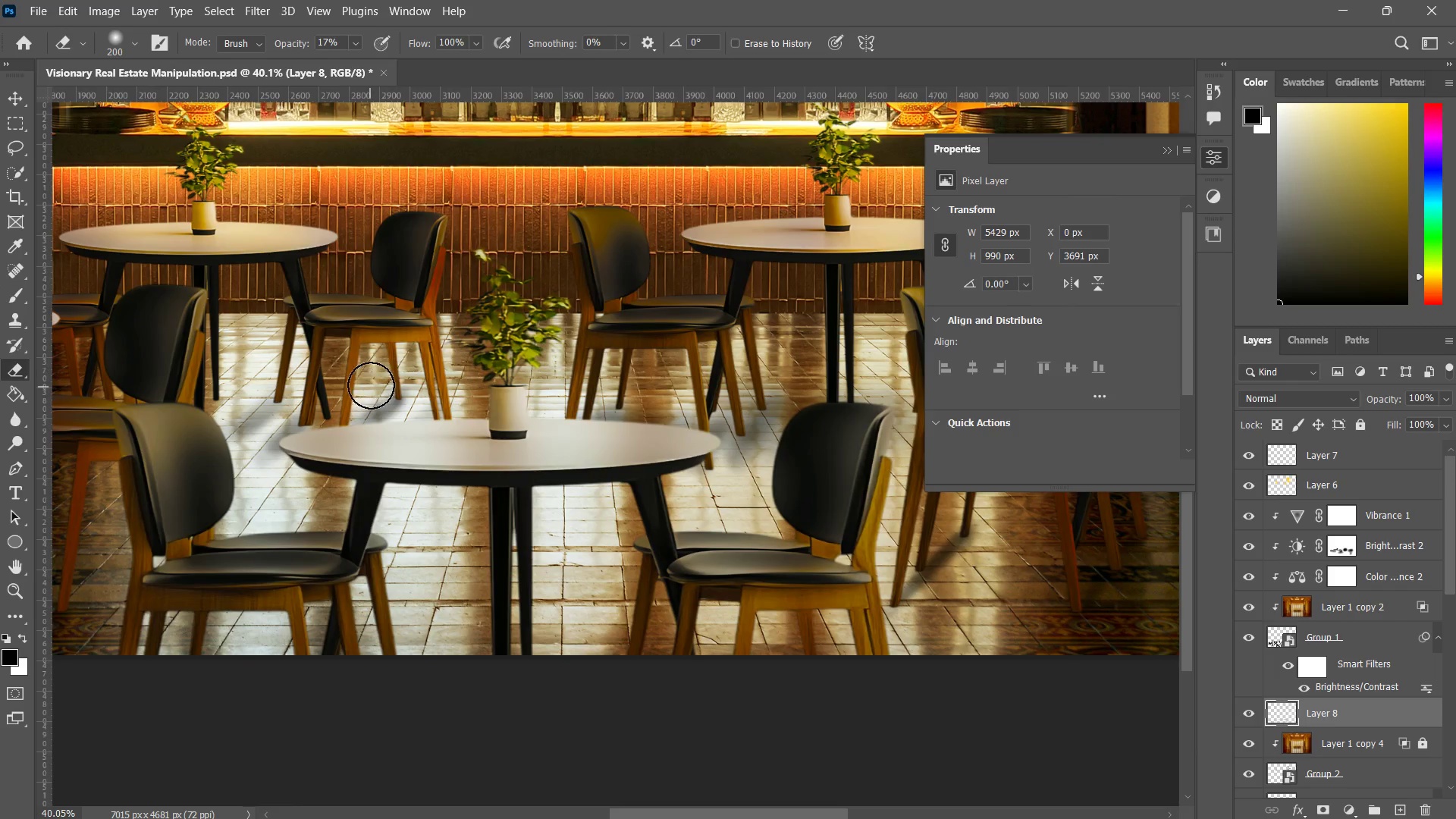 
left_click_drag(start_coordinate=[372, 384], to_coordinate=[372, 388])
 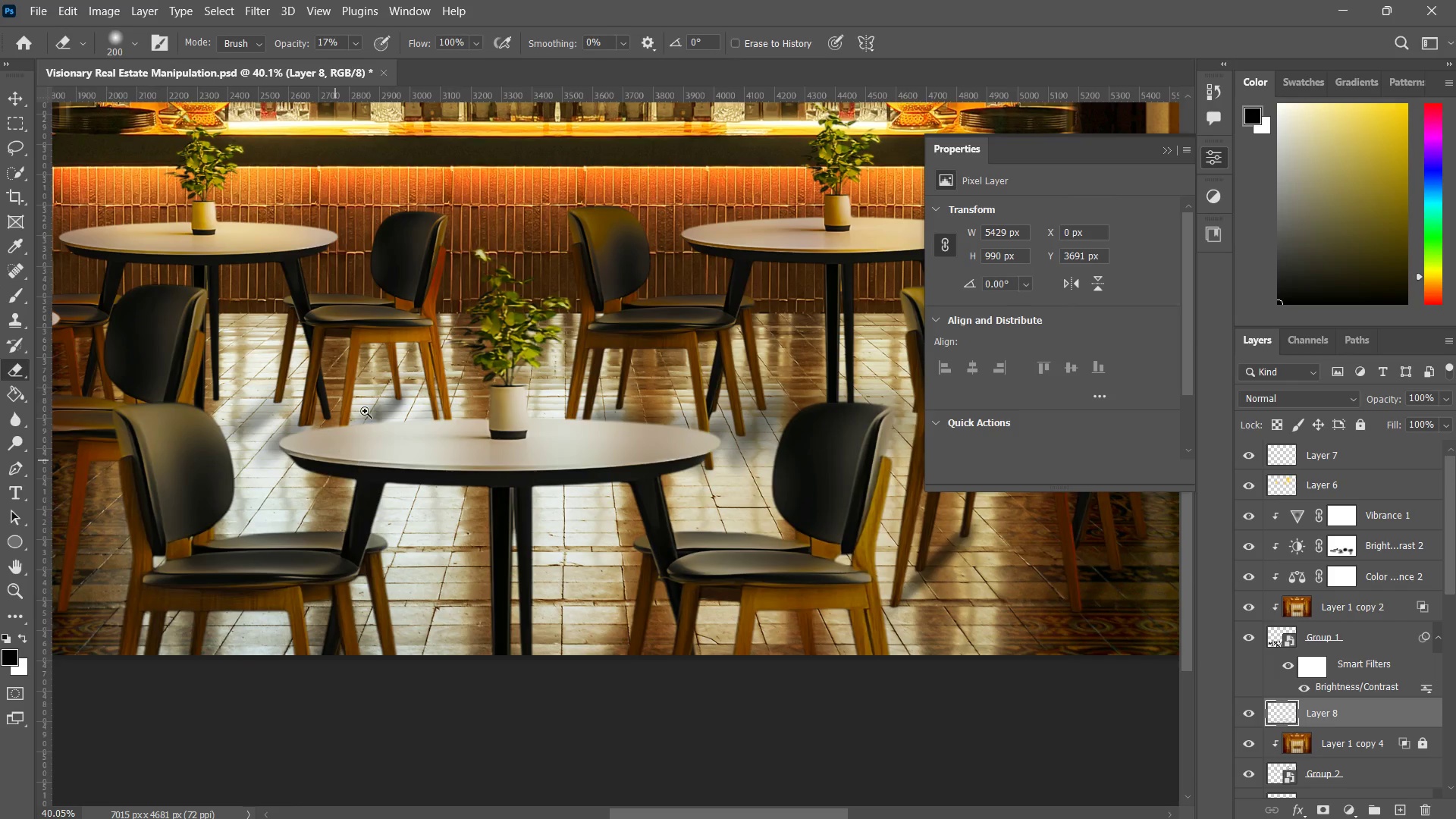 
left_click_drag(start_coordinate=[394, 395], to_coordinate=[351, 459])
 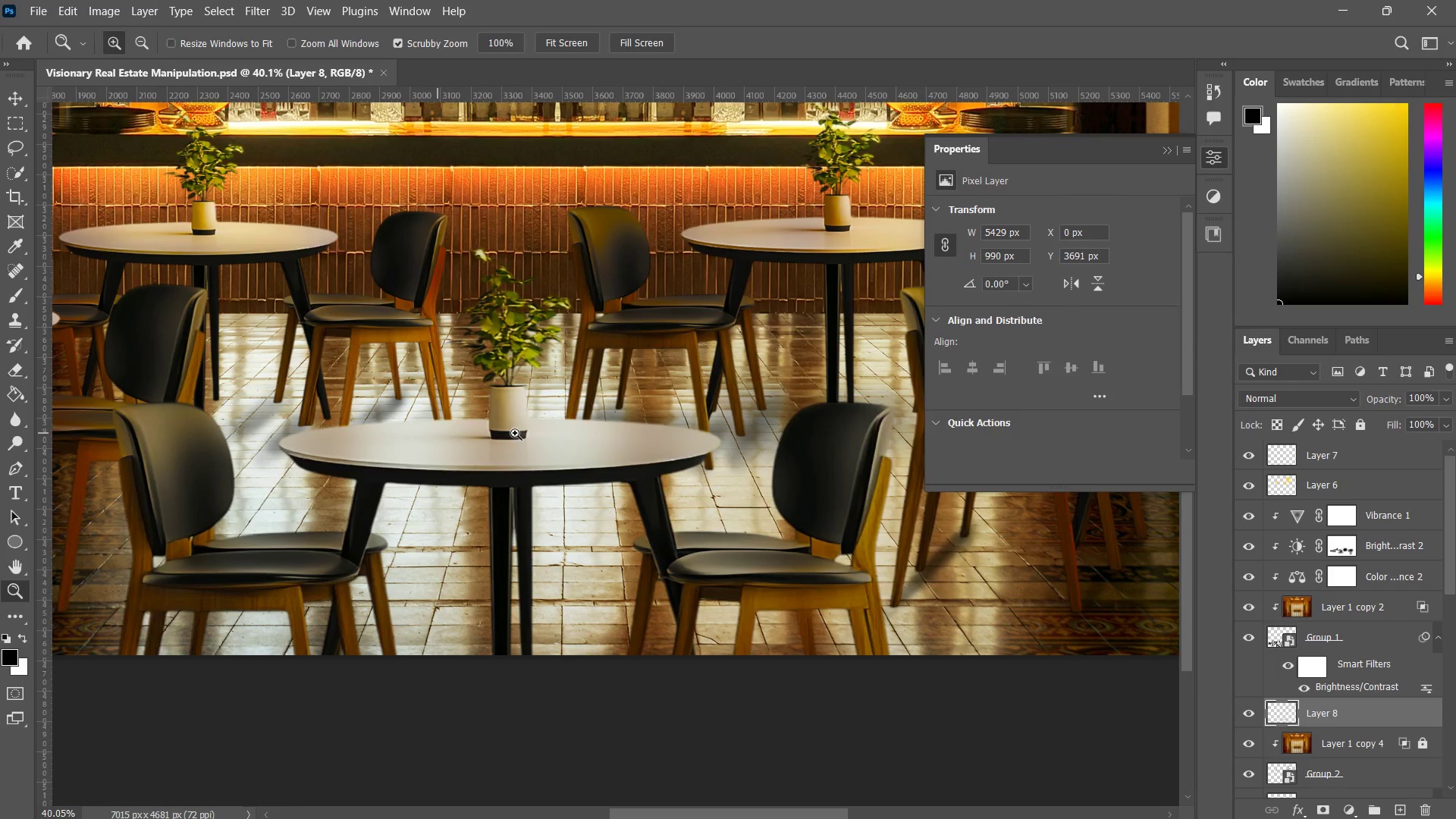 
left_click_drag(start_coordinate=[548, 433], to_coordinate=[522, 468])
 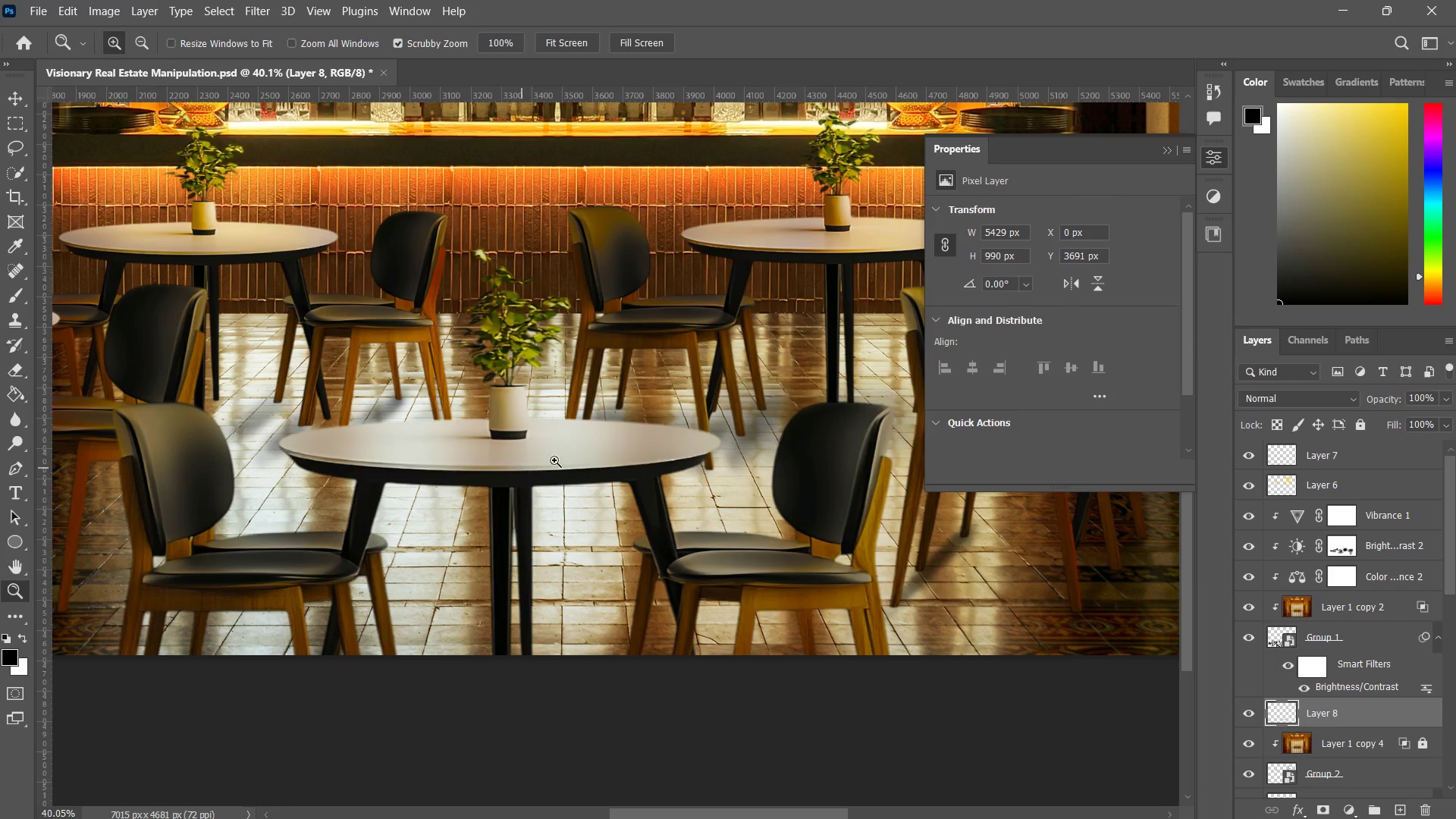 
left_click_drag(start_coordinate=[562, 457], to_coordinate=[523, 519])
 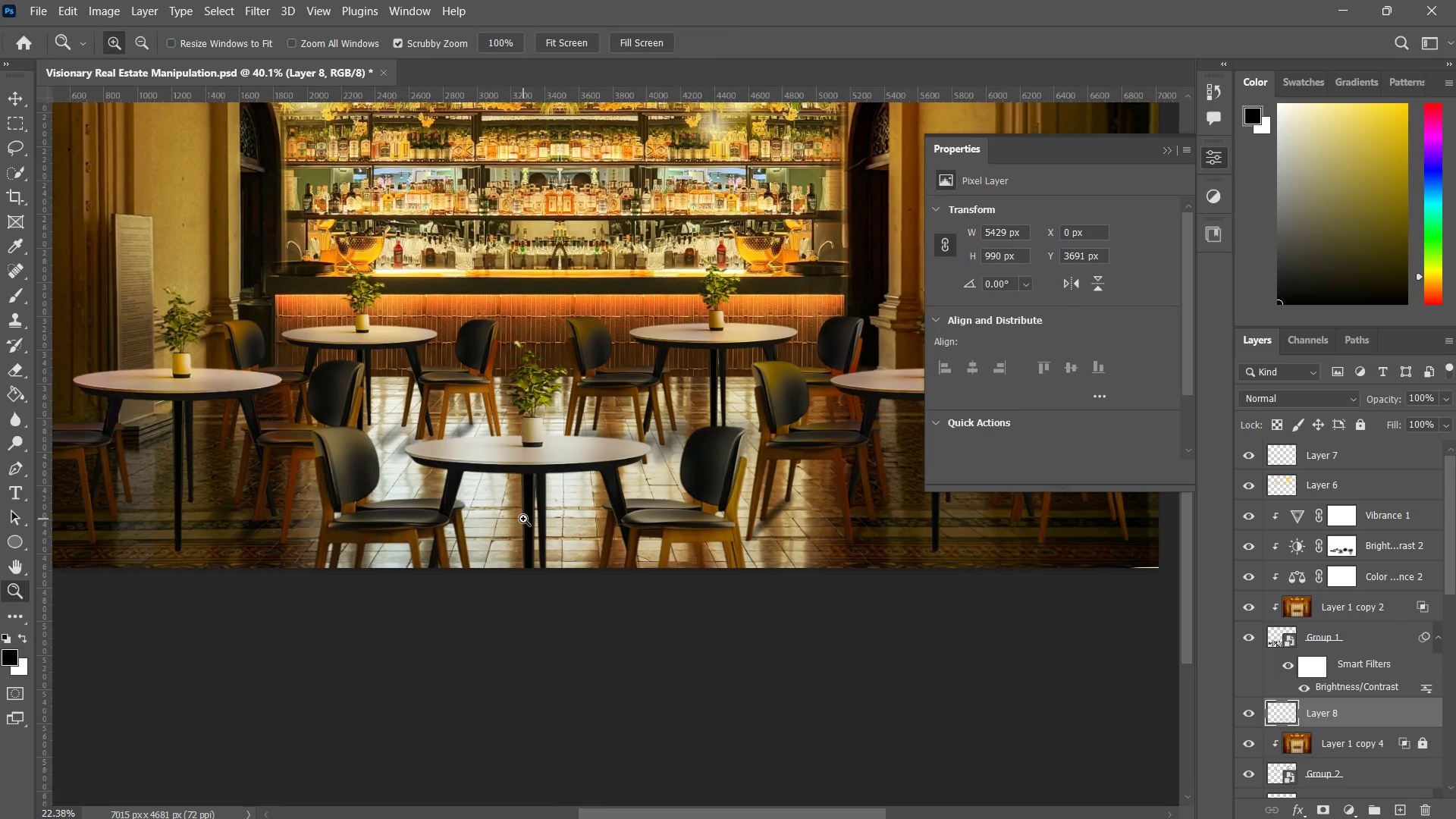 
left_click_drag(start_coordinate=[603, 511], to_coordinate=[522, 510])
 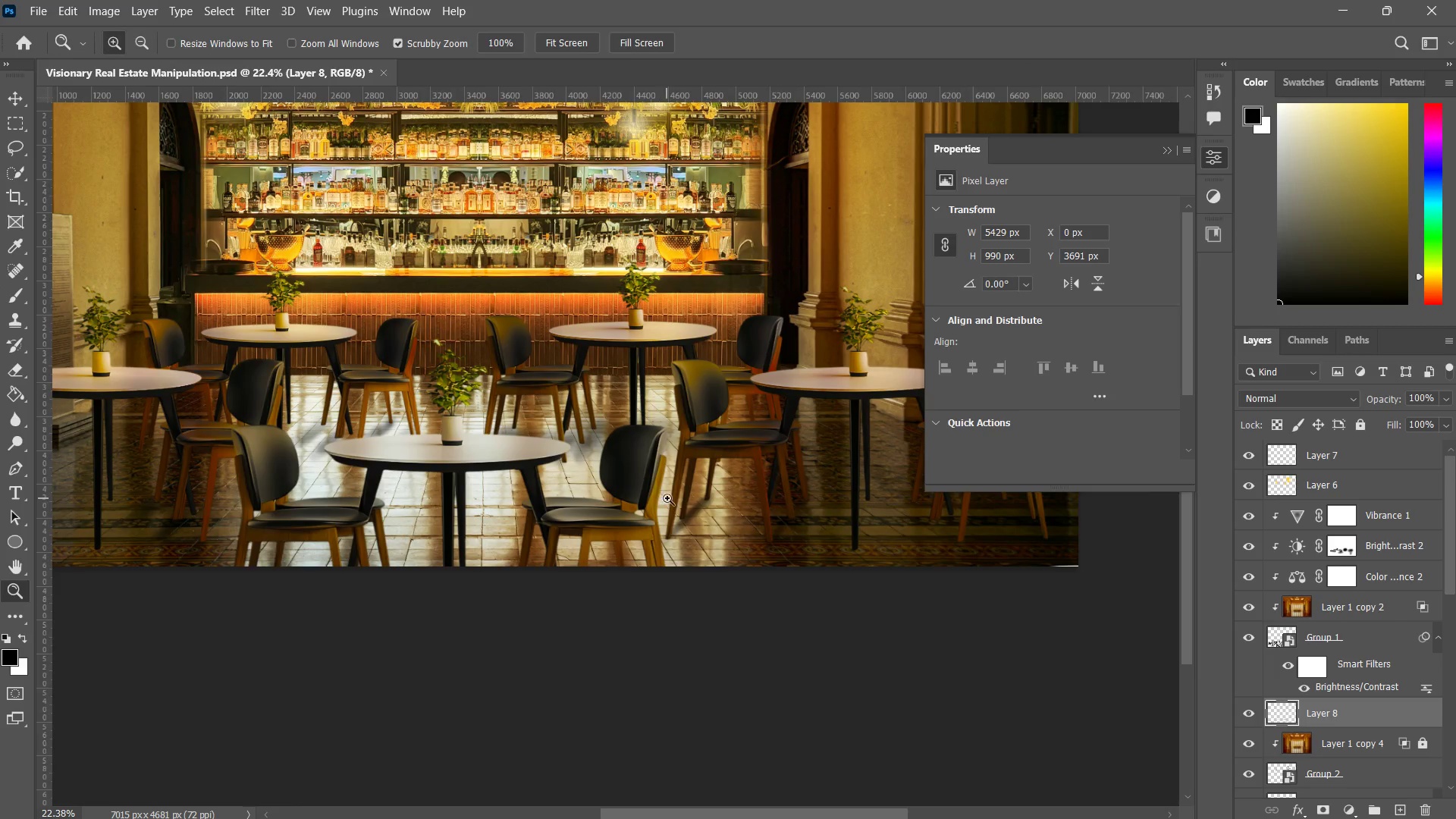 
left_click_drag(start_coordinate=[673, 498], to_coordinate=[704, 481])
 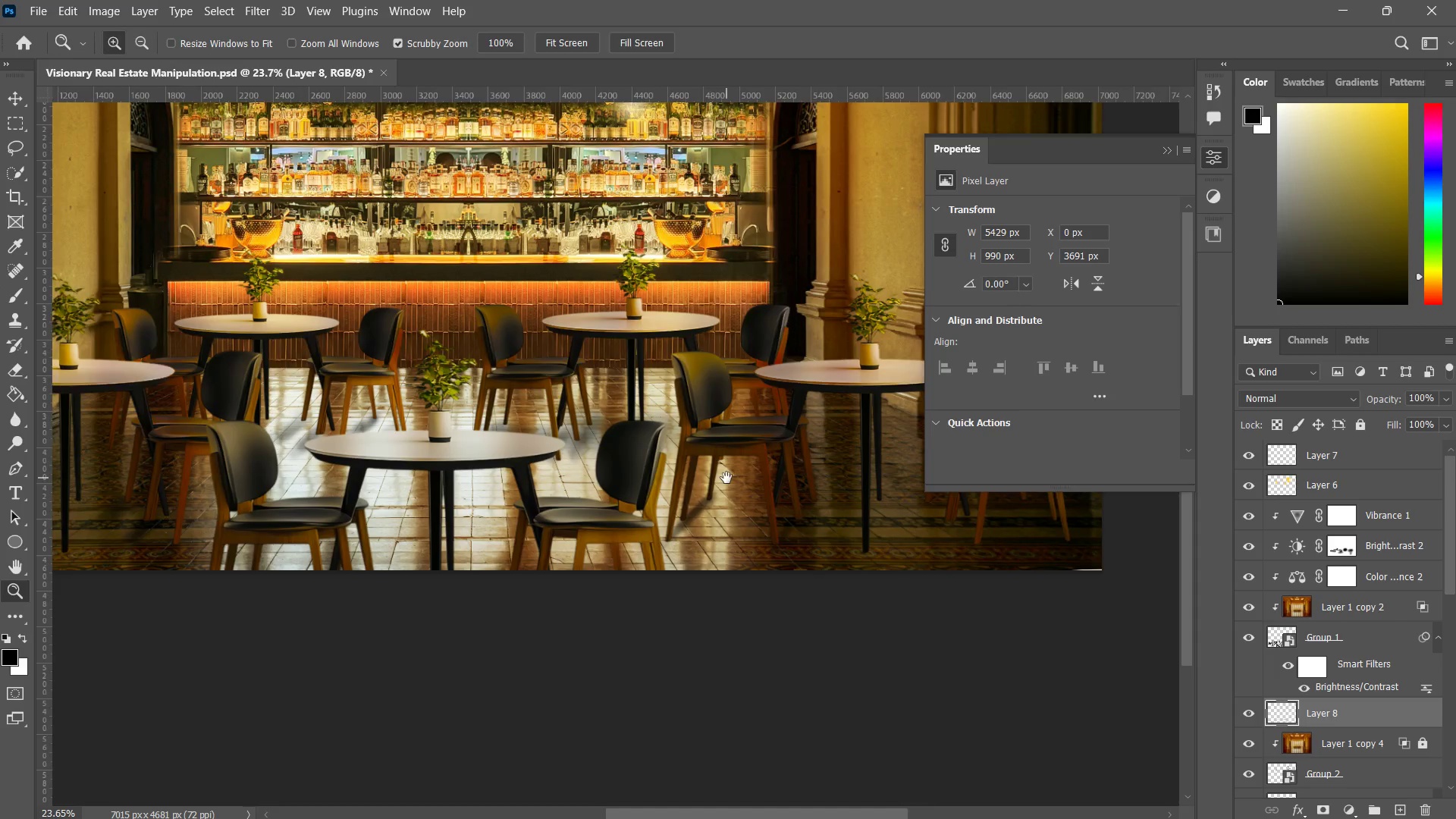 
left_click_drag(start_coordinate=[726, 478], to_coordinate=[563, 498])
 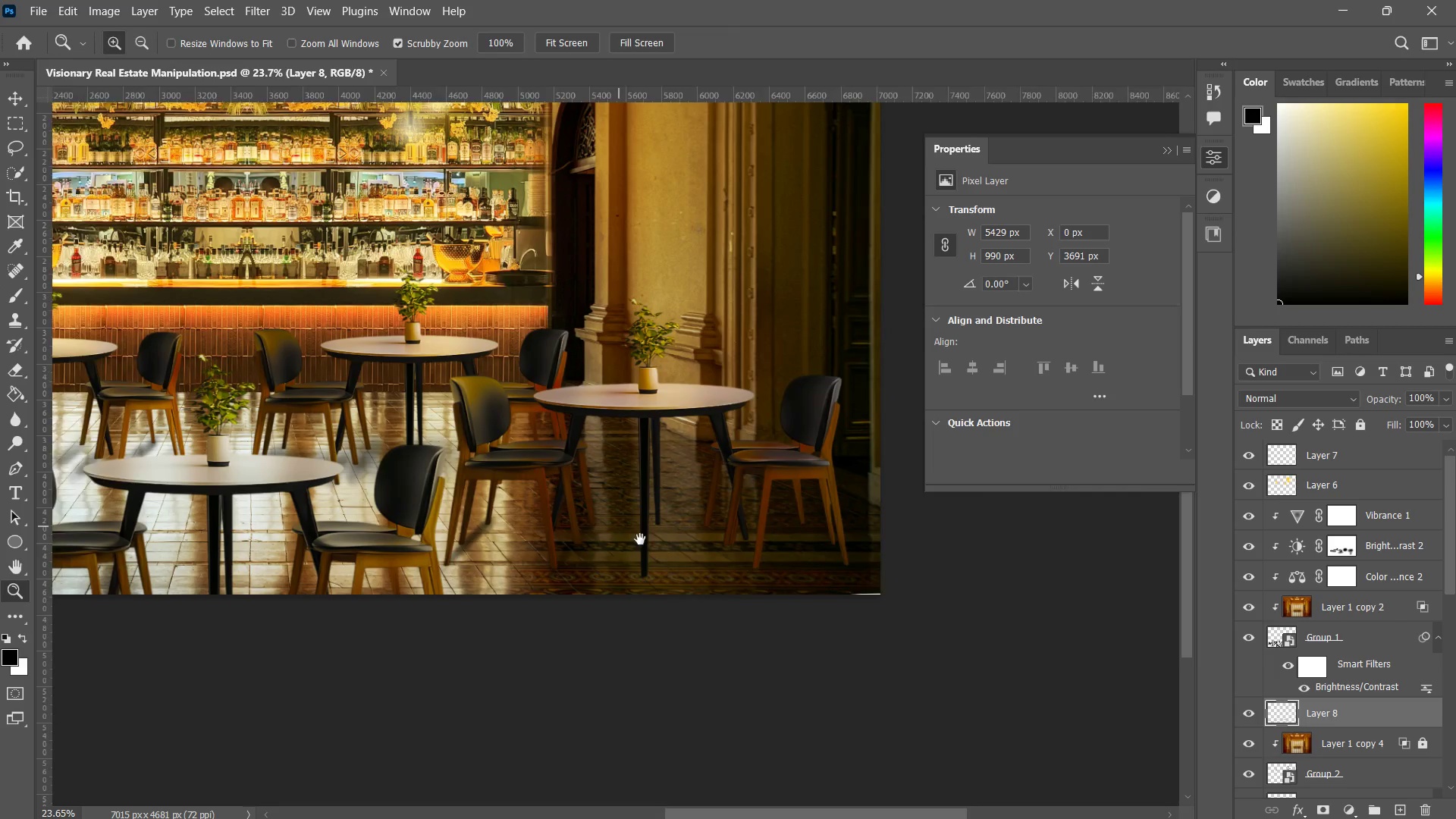 
left_click_drag(start_coordinate=[707, 559], to_coordinate=[755, 519])
 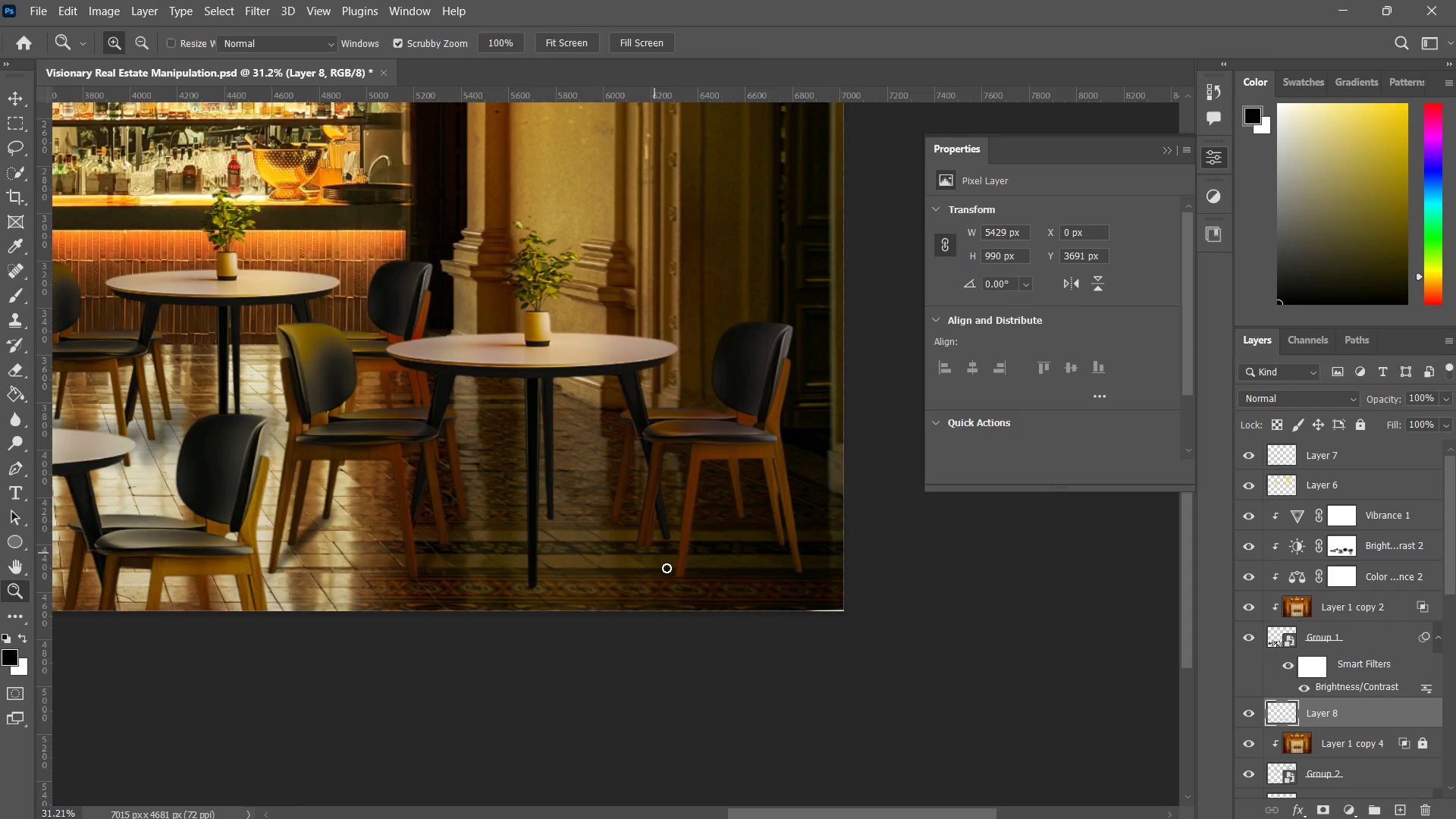 
left_click_drag(start_coordinate=[633, 541], to_coordinate=[681, 570])
 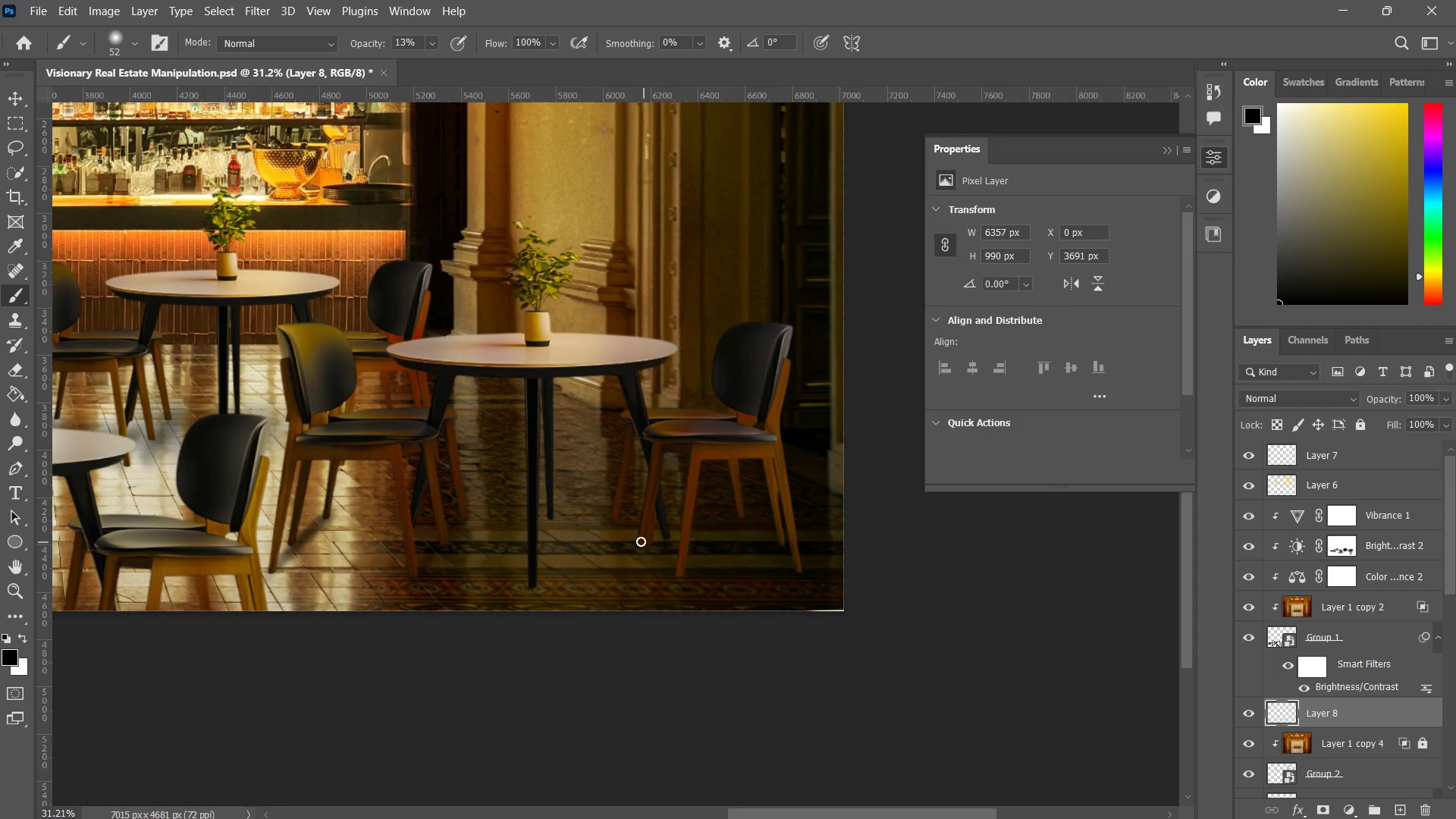 
left_click_drag(start_coordinate=[639, 541], to_coordinate=[689, 584])
 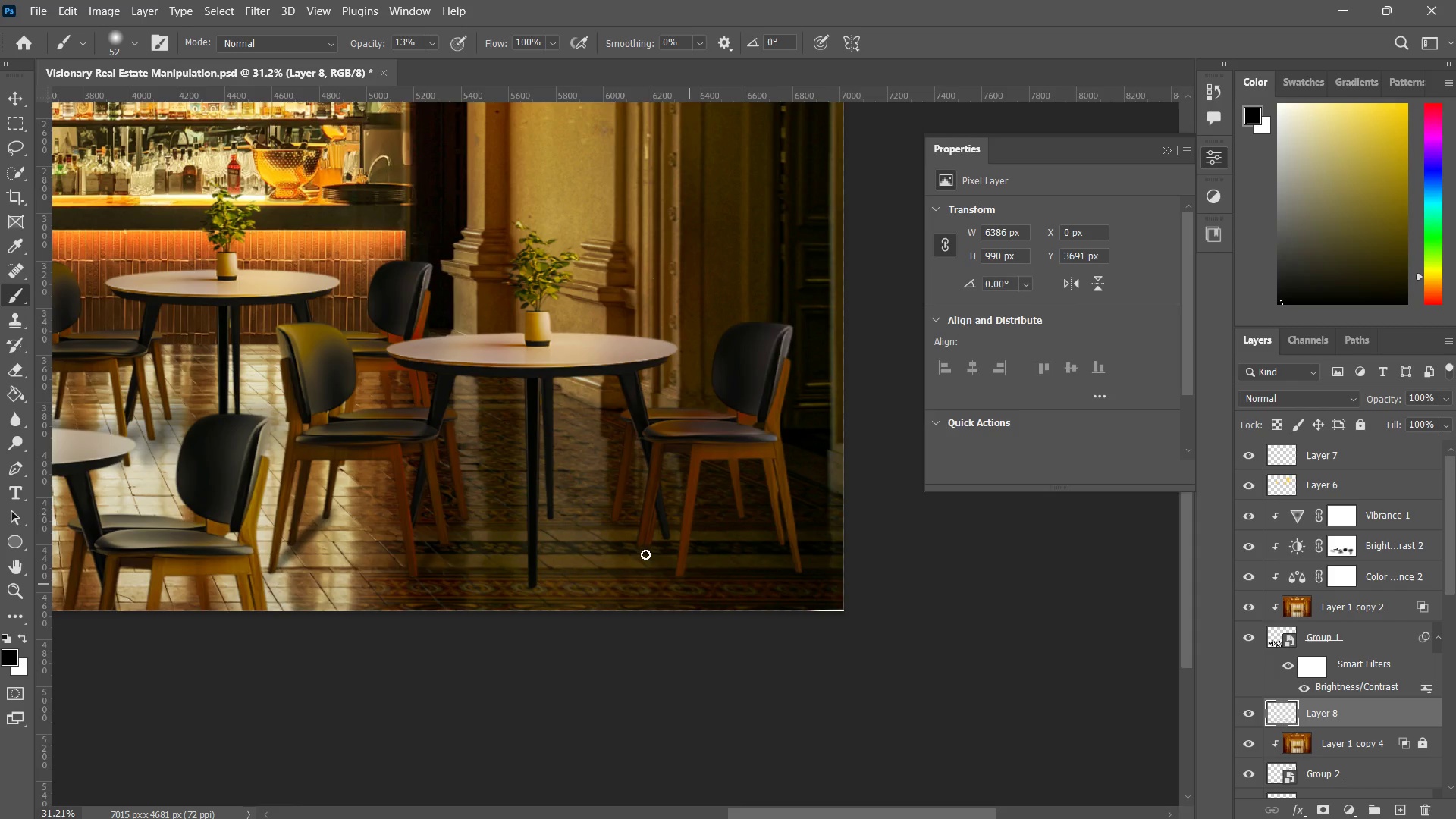 
left_click_drag(start_coordinate=[645, 554], to_coordinate=[683, 579])
 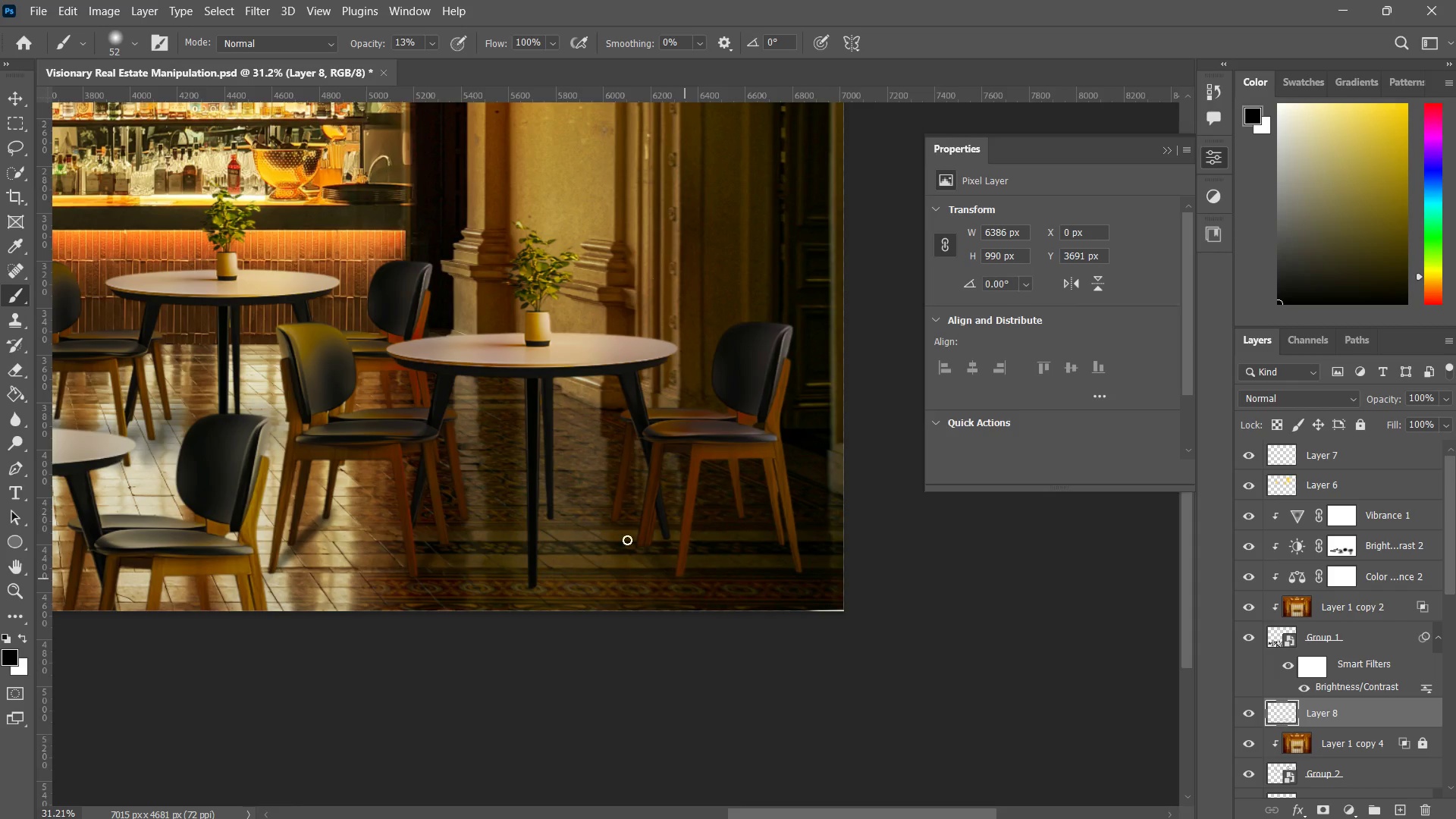 
left_click_drag(start_coordinate=[617, 533], to_coordinate=[674, 588])
 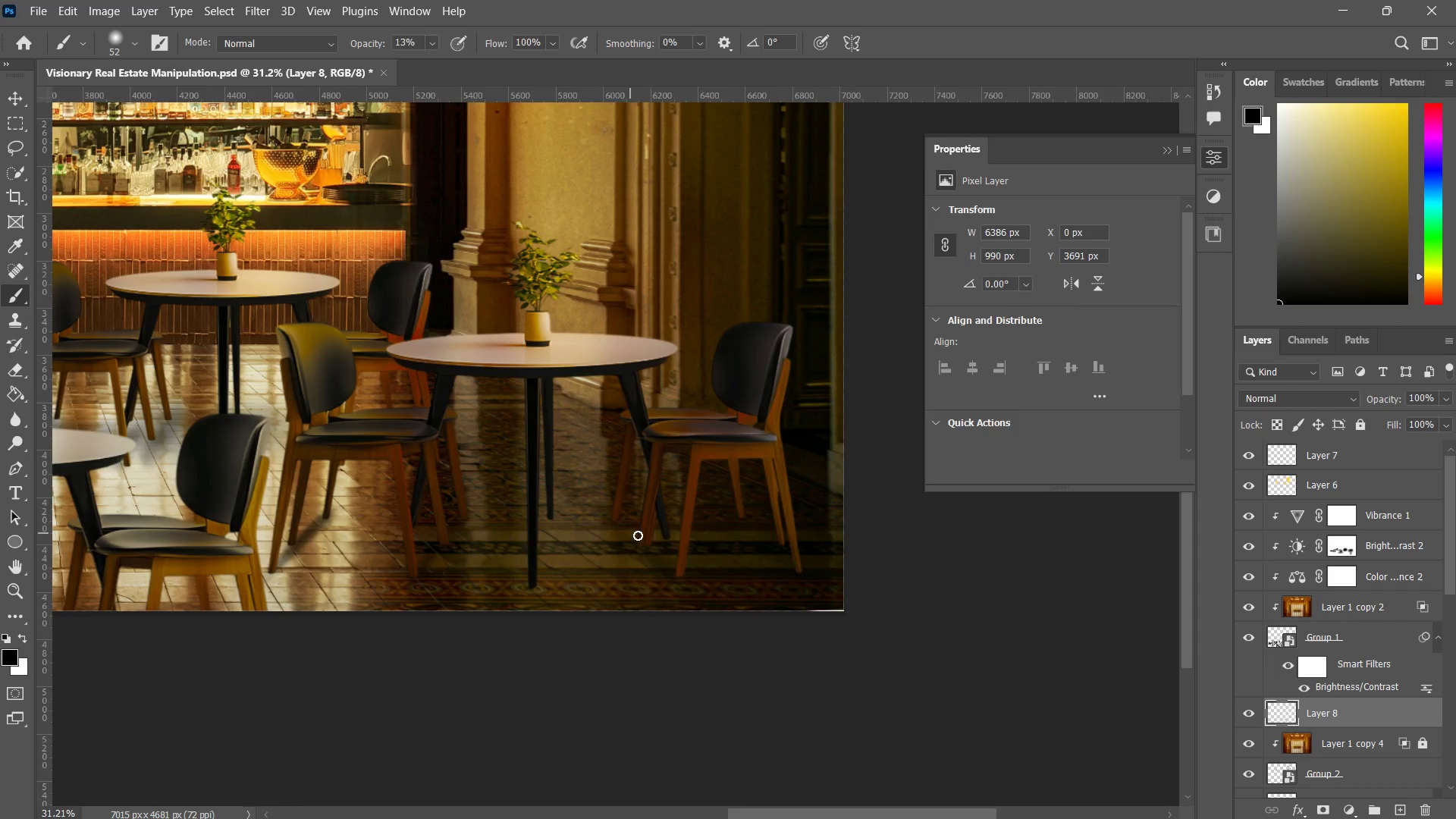 
left_click_drag(start_coordinate=[630, 533], to_coordinate=[707, 594])
 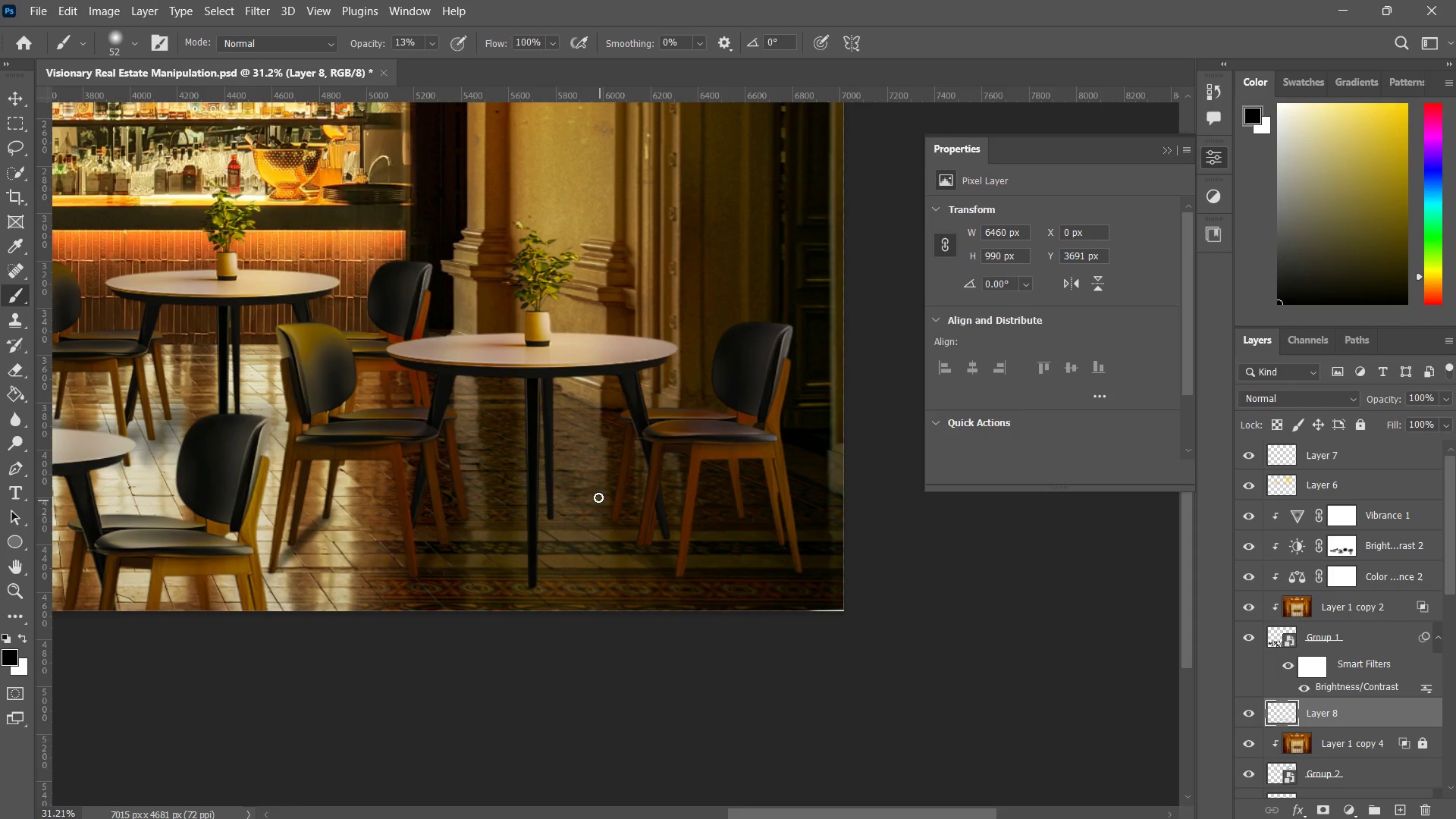 
left_click_drag(start_coordinate=[597, 497], to_coordinate=[700, 576])
 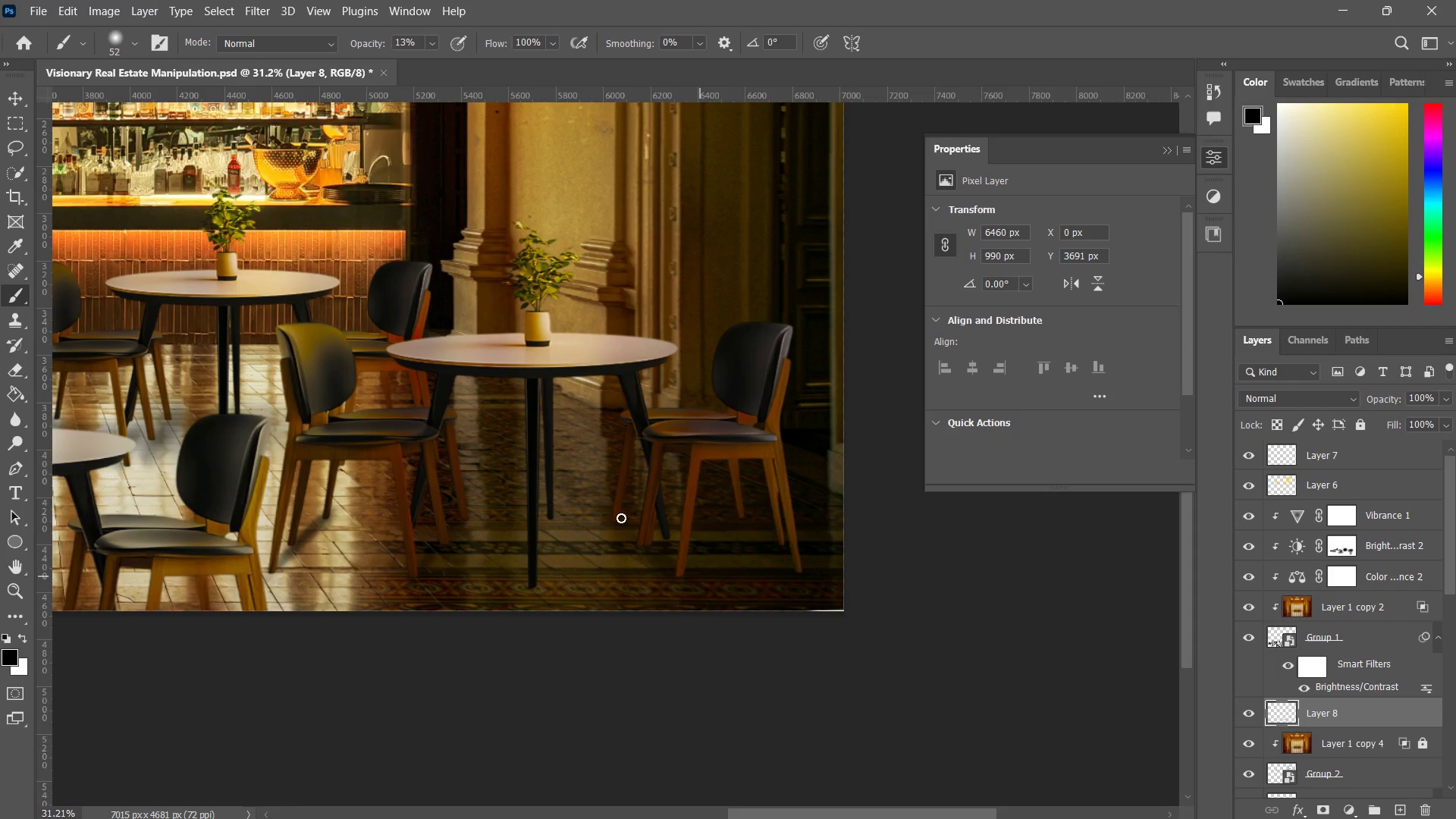 
left_click_drag(start_coordinate=[613, 513], to_coordinate=[691, 582])
 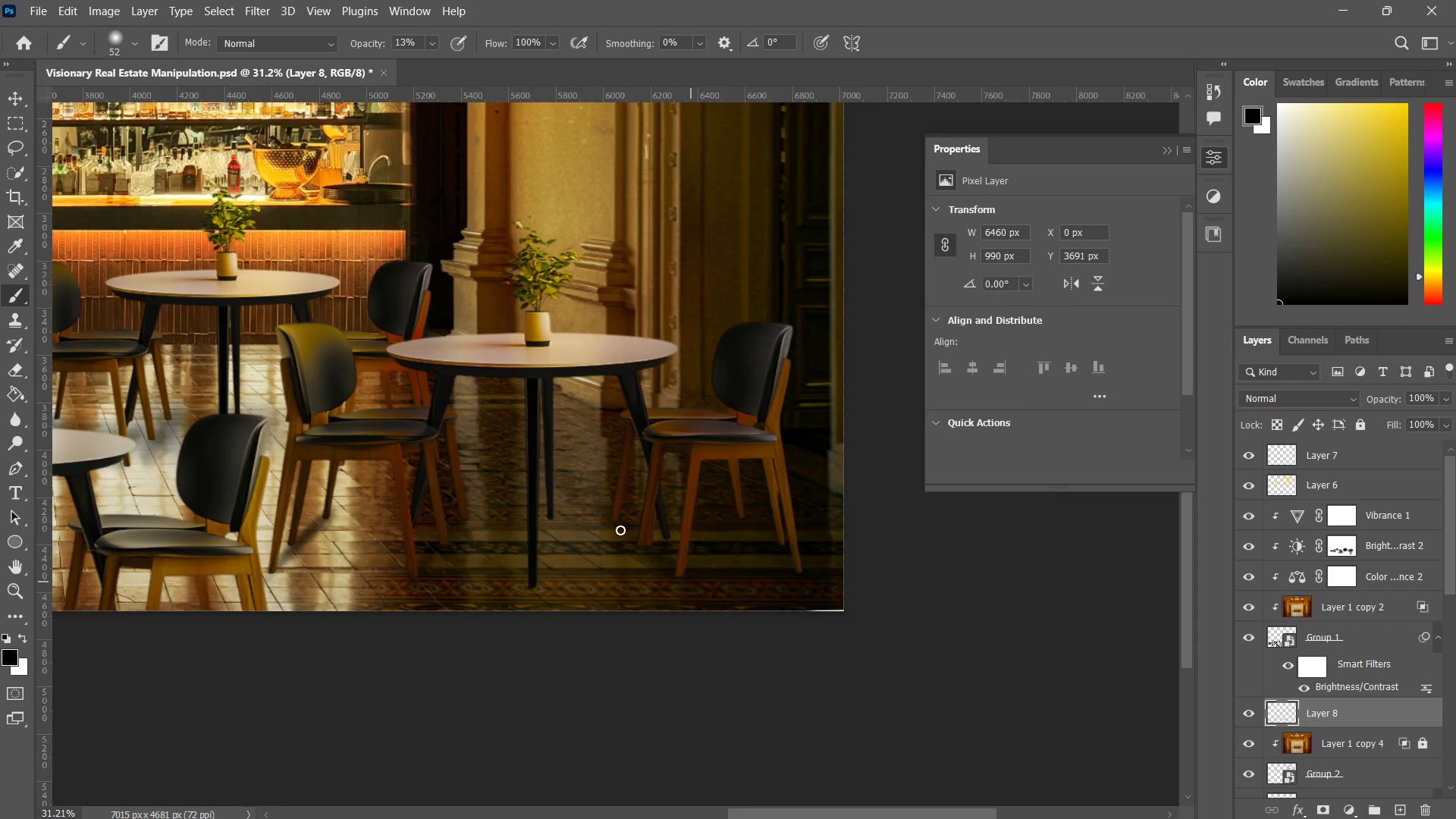 
left_click_drag(start_coordinate=[620, 530], to_coordinate=[713, 598])
 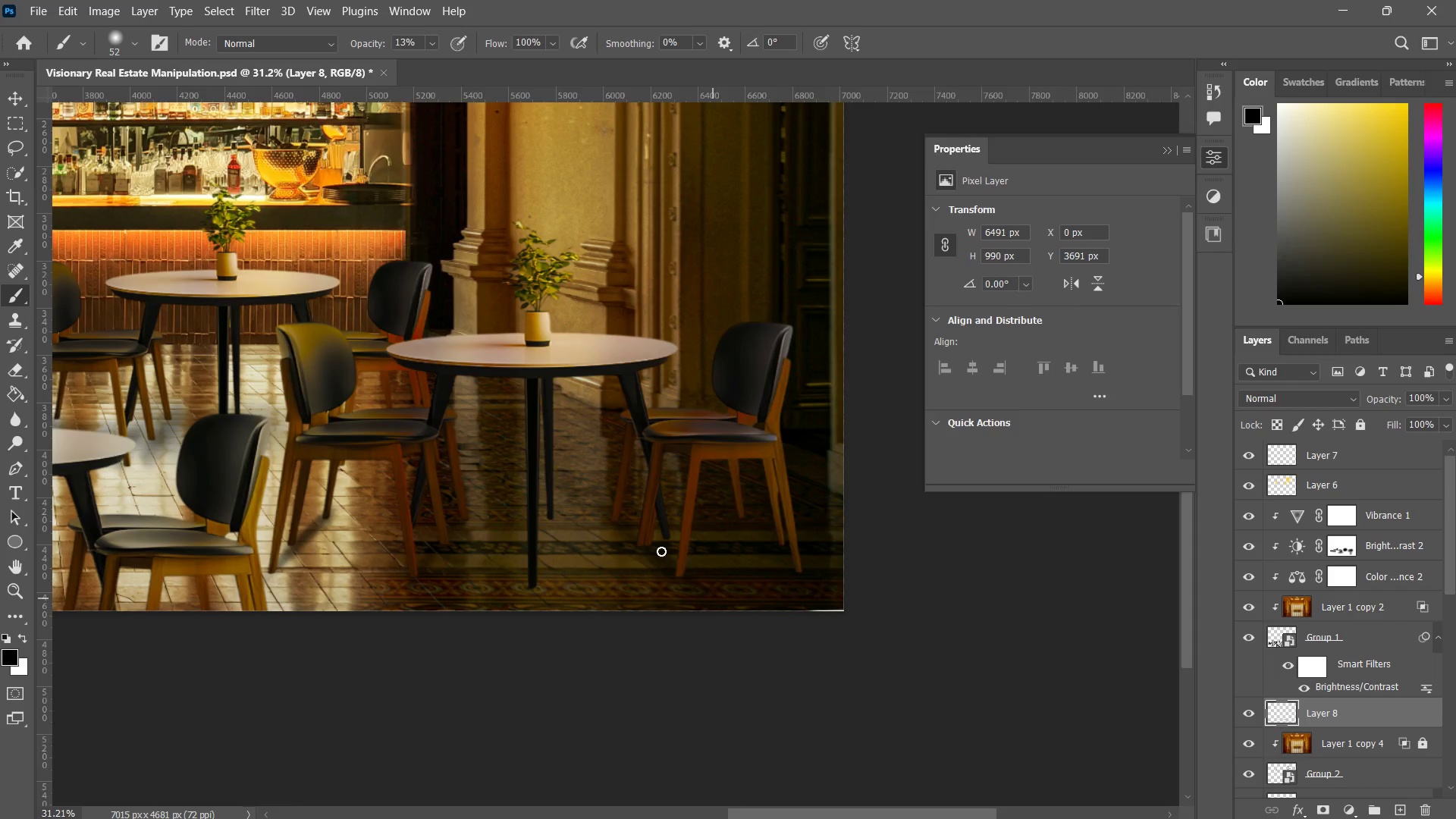 
left_click_drag(start_coordinate=[661, 551], to_coordinate=[767, 601])
 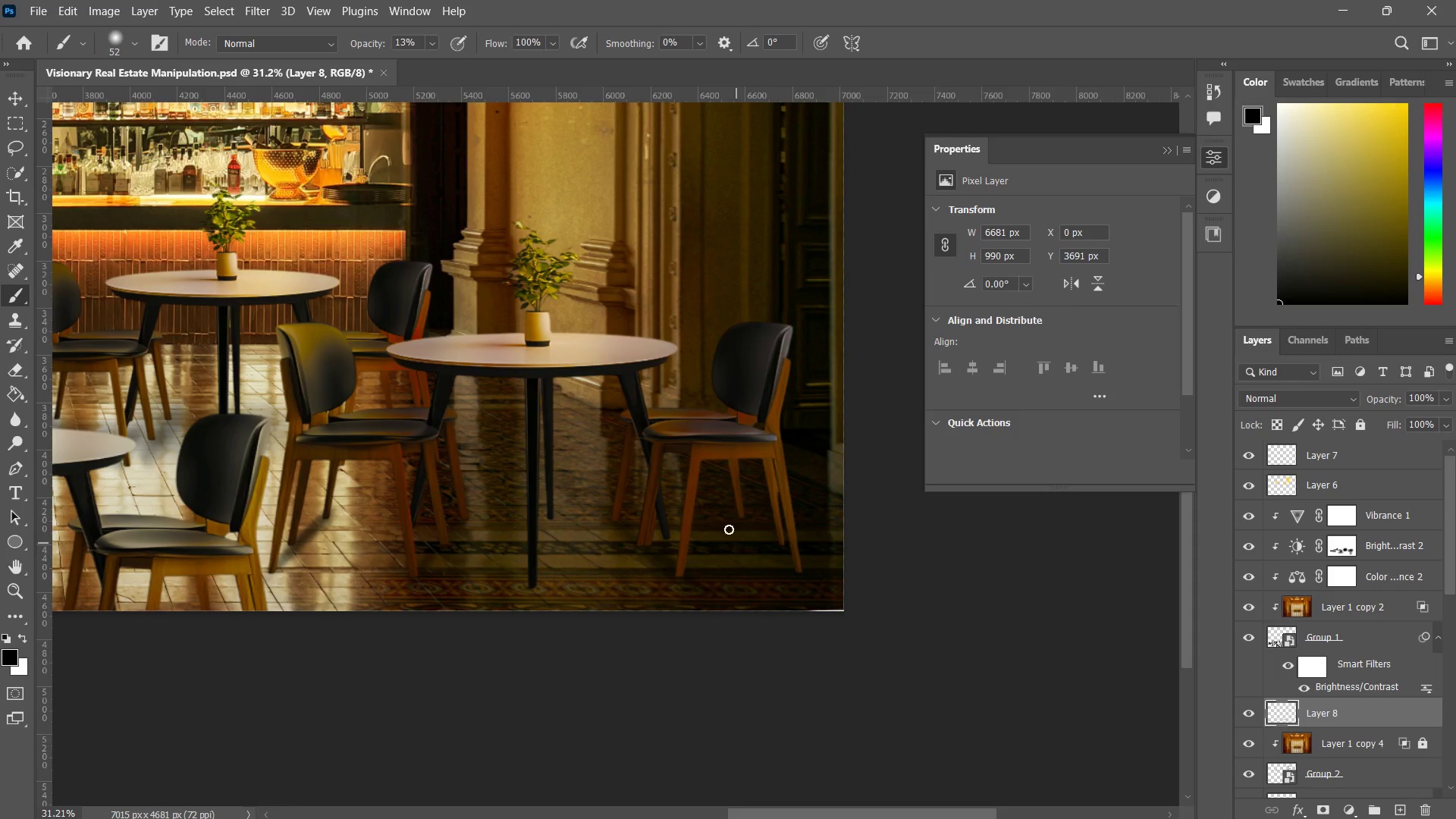 
left_click_drag(start_coordinate=[728, 519], to_coordinate=[802, 566])
 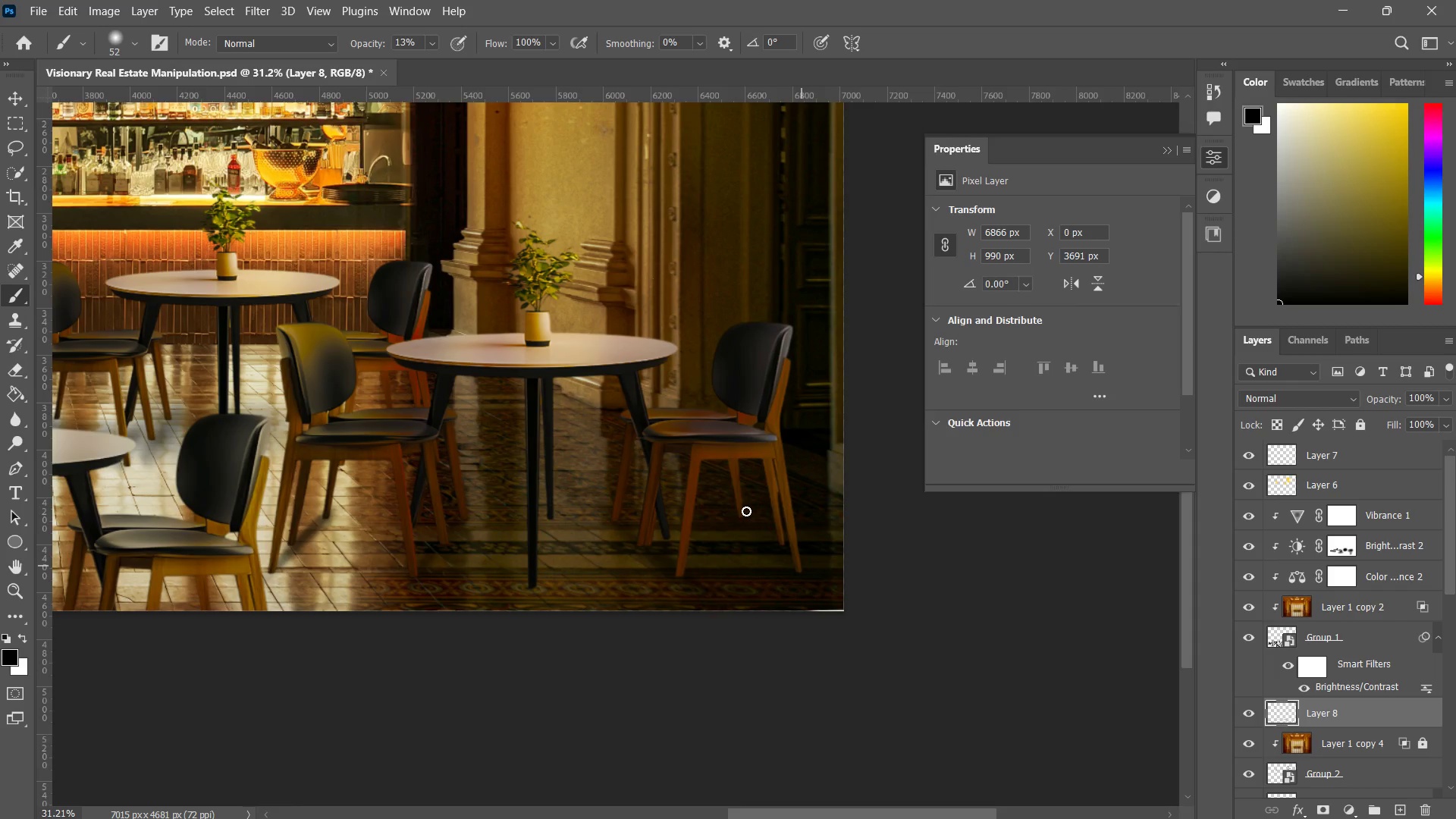 
left_click_drag(start_coordinate=[746, 511], to_coordinate=[827, 576])
 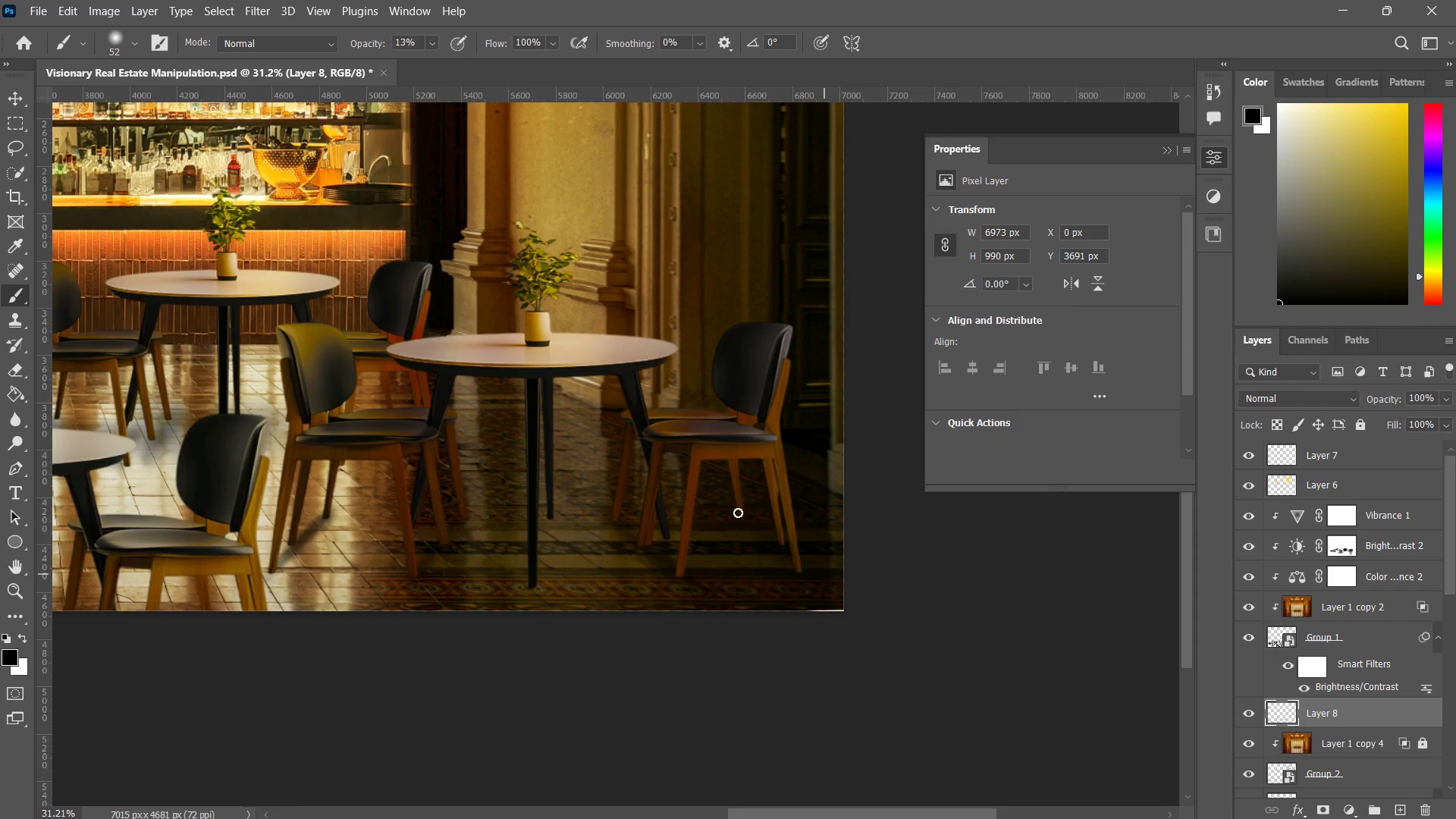 
left_click_drag(start_coordinate=[738, 512], to_coordinate=[806, 566])
 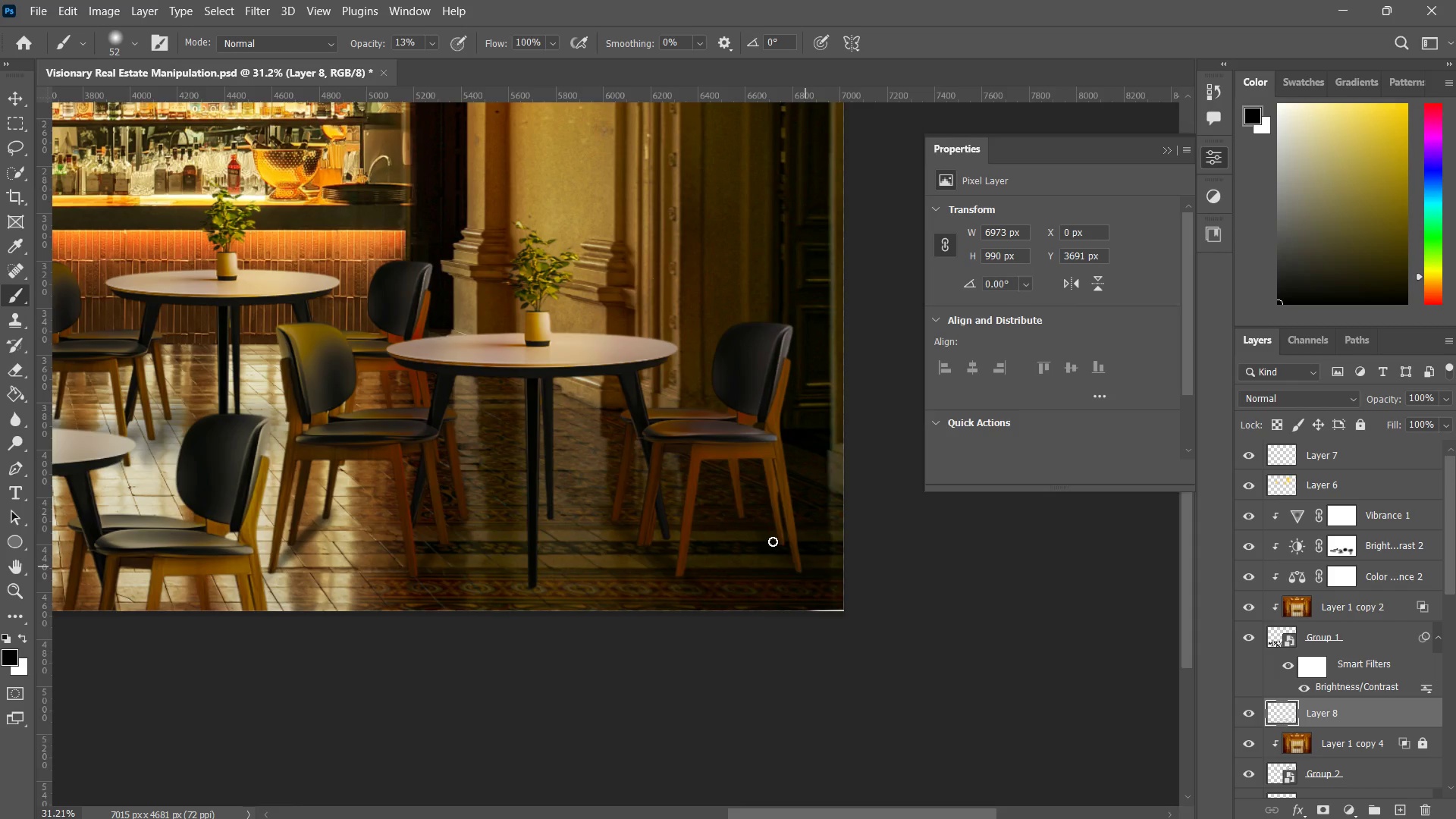 
left_click_drag(start_coordinate=[759, 525], to_coordinate=[820, 581])
 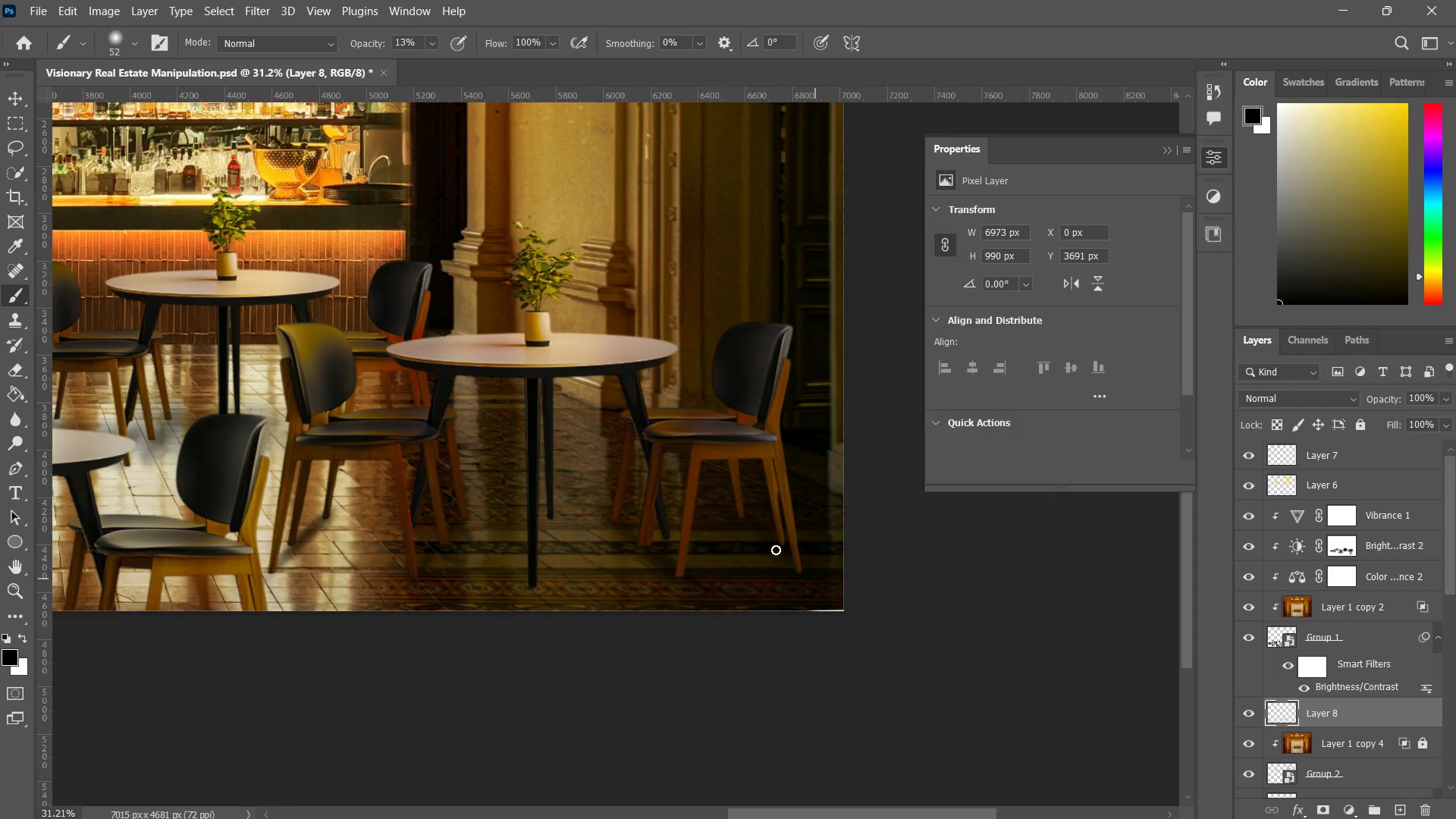 
left_click_drag(start_coordinate=[776, 550], to_coordinate=[830, 596])
 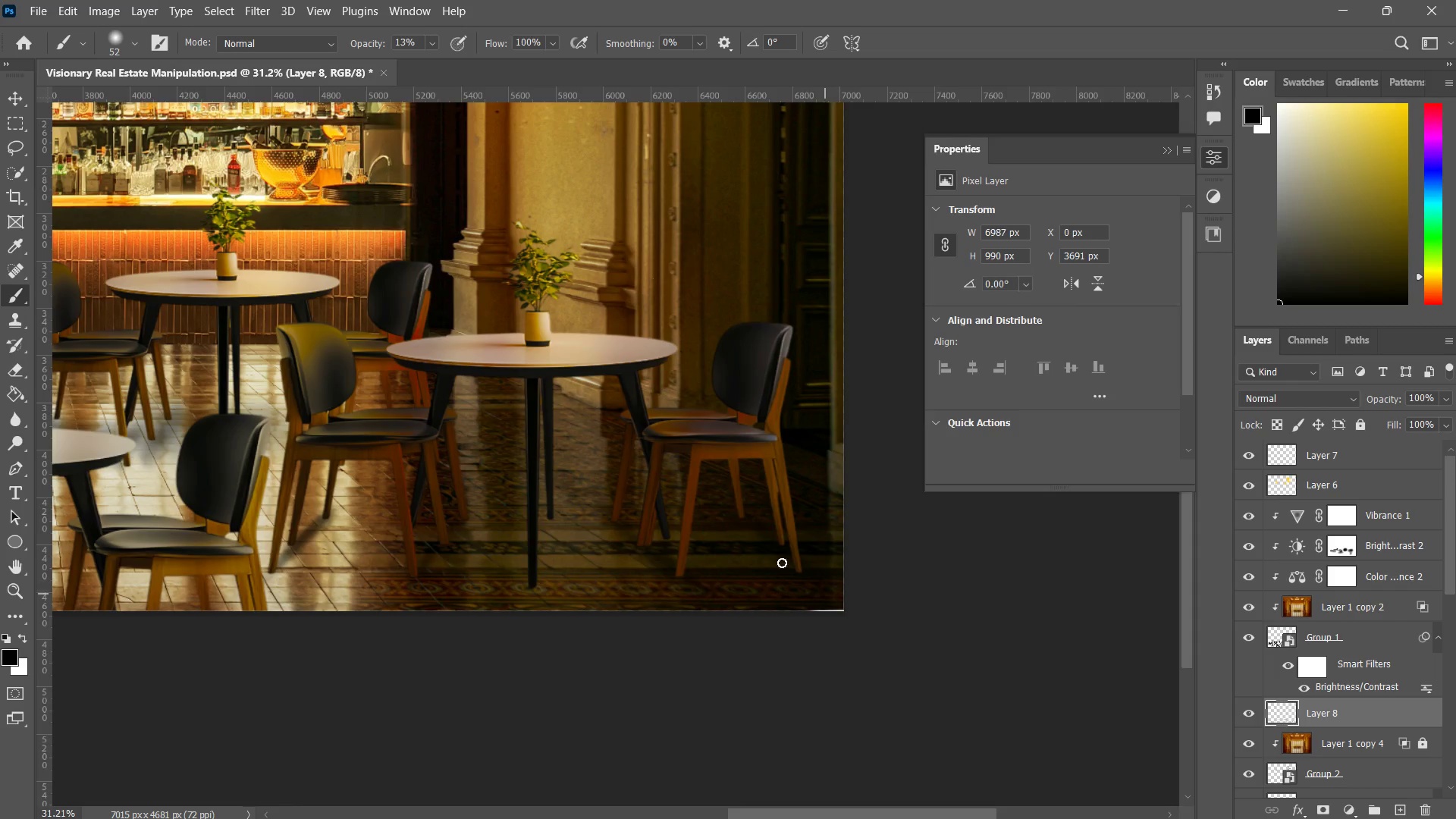 
left_click_drag(start_coordinate=[787, 569], to_coordinate=[824, 592])
 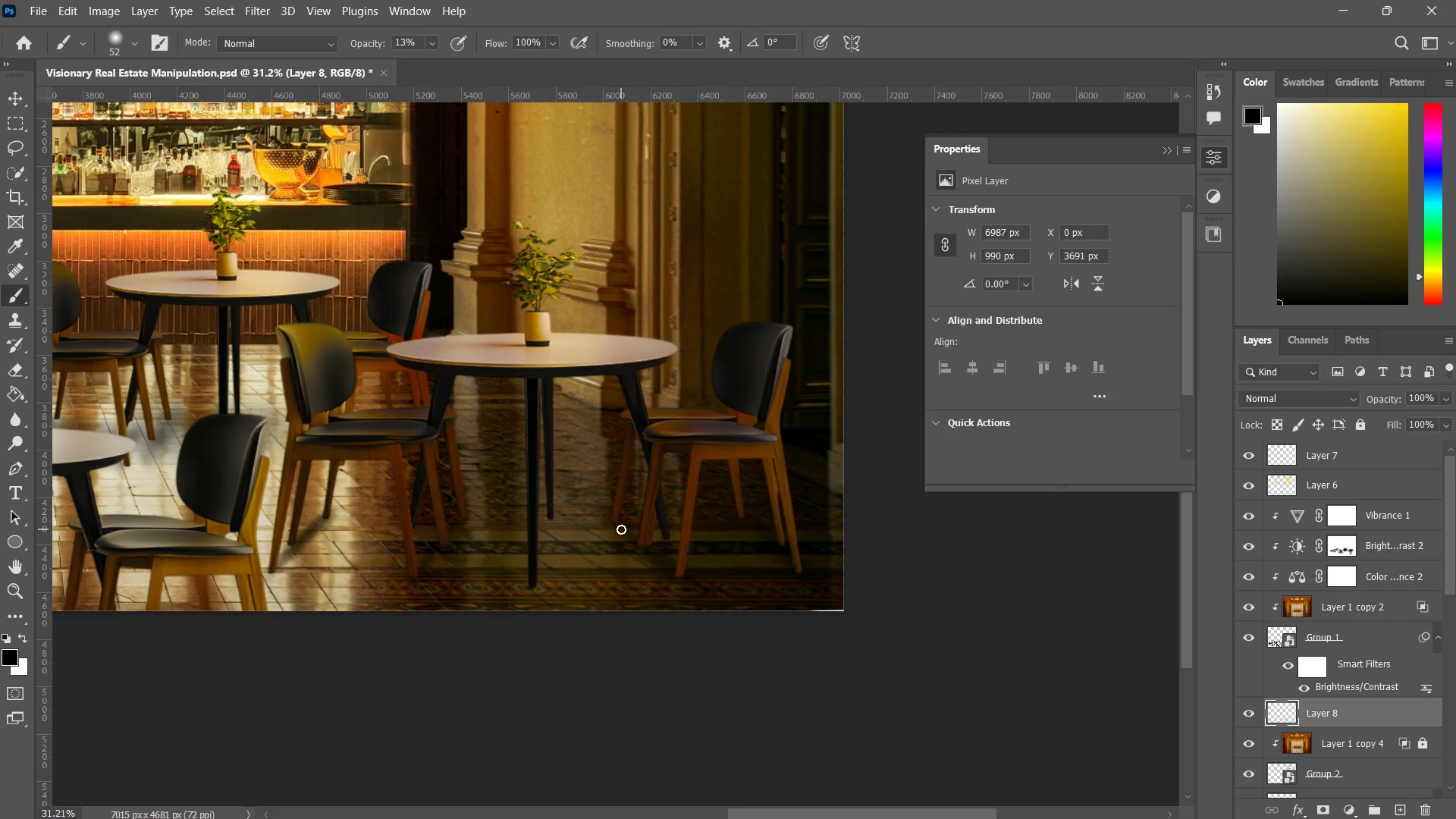 
left_click_drag(start_coordinate=[621, 529], to_coordinate=[692, 575])
 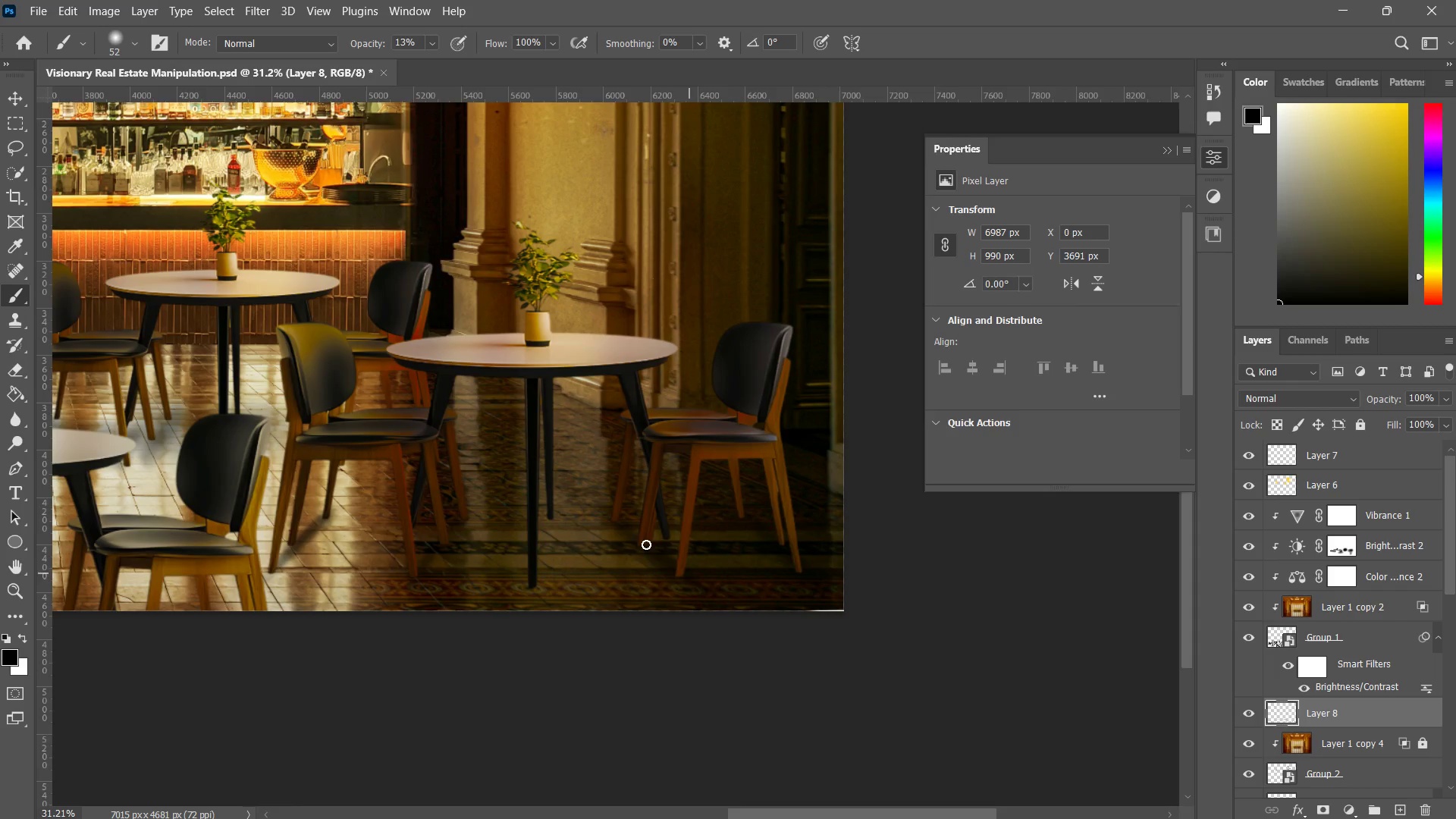 
left_click_drag(start_coordinate=[651, 548], to_coordinate=[673, 563])
 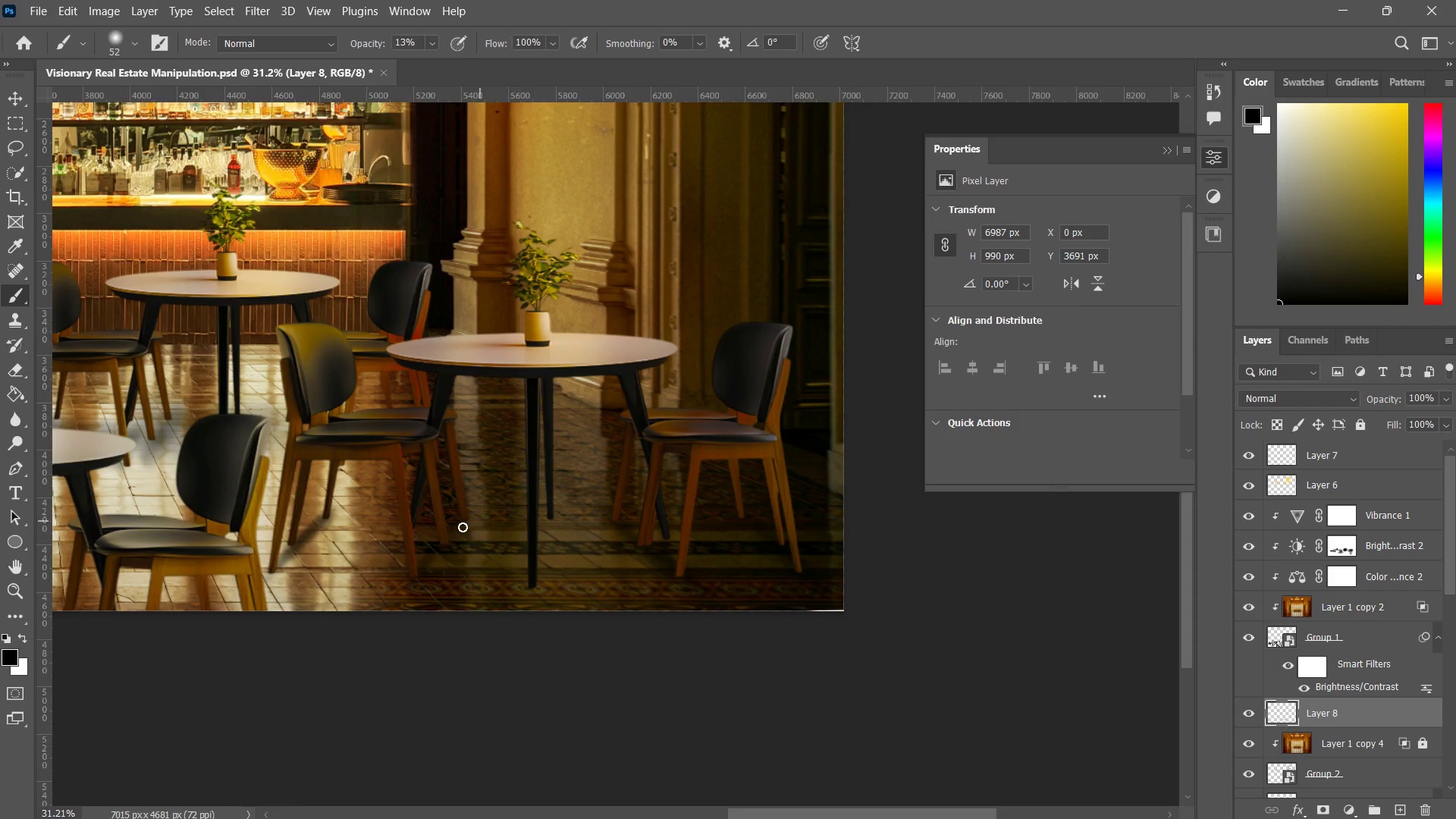 
left_click_drag(start_coordinate=[463, 525], to_coordinate=[444, 545])
 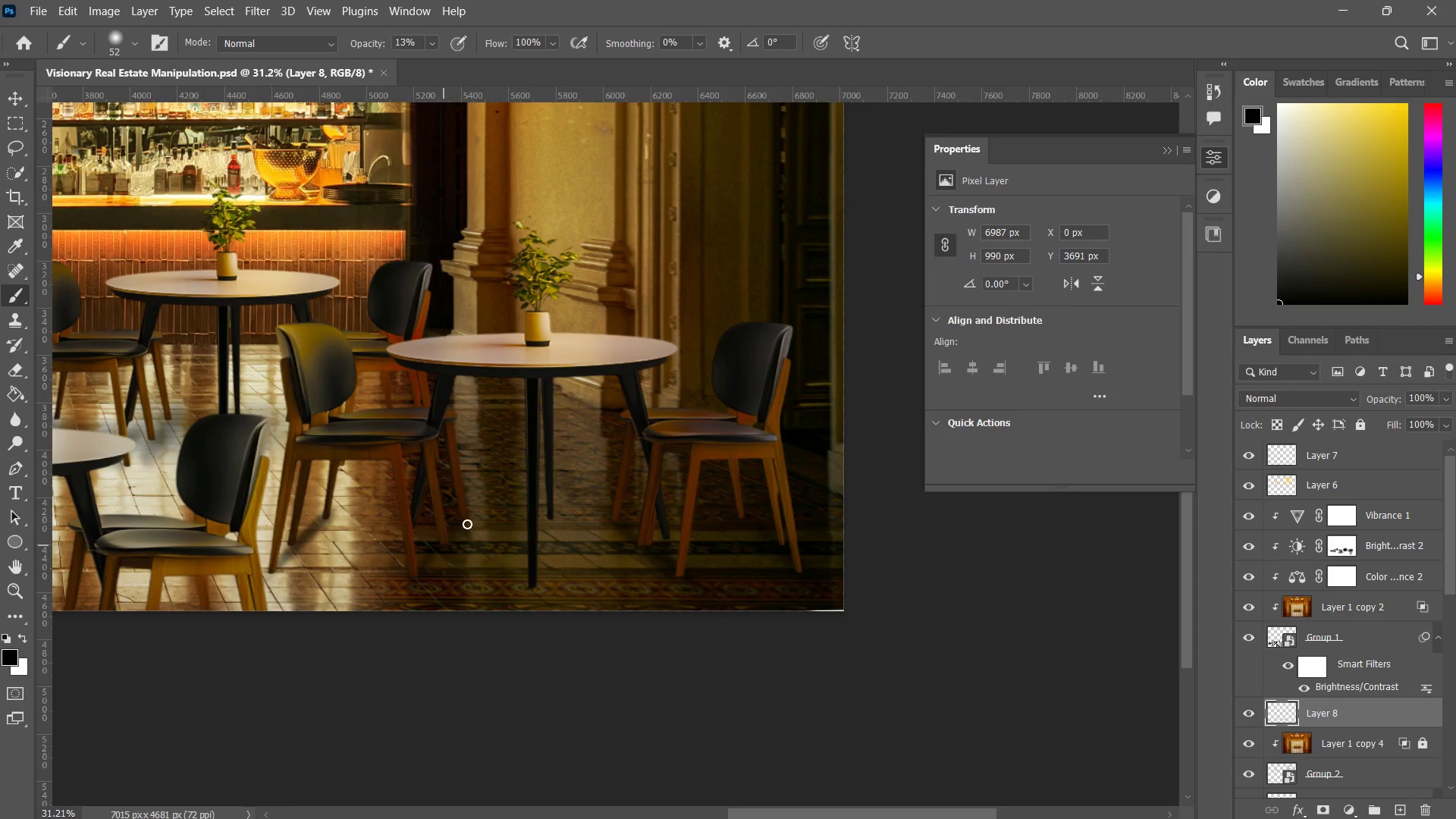 
left_click_drag(start_coordinate=[469, 522], to_coordinate=[423, 570])
 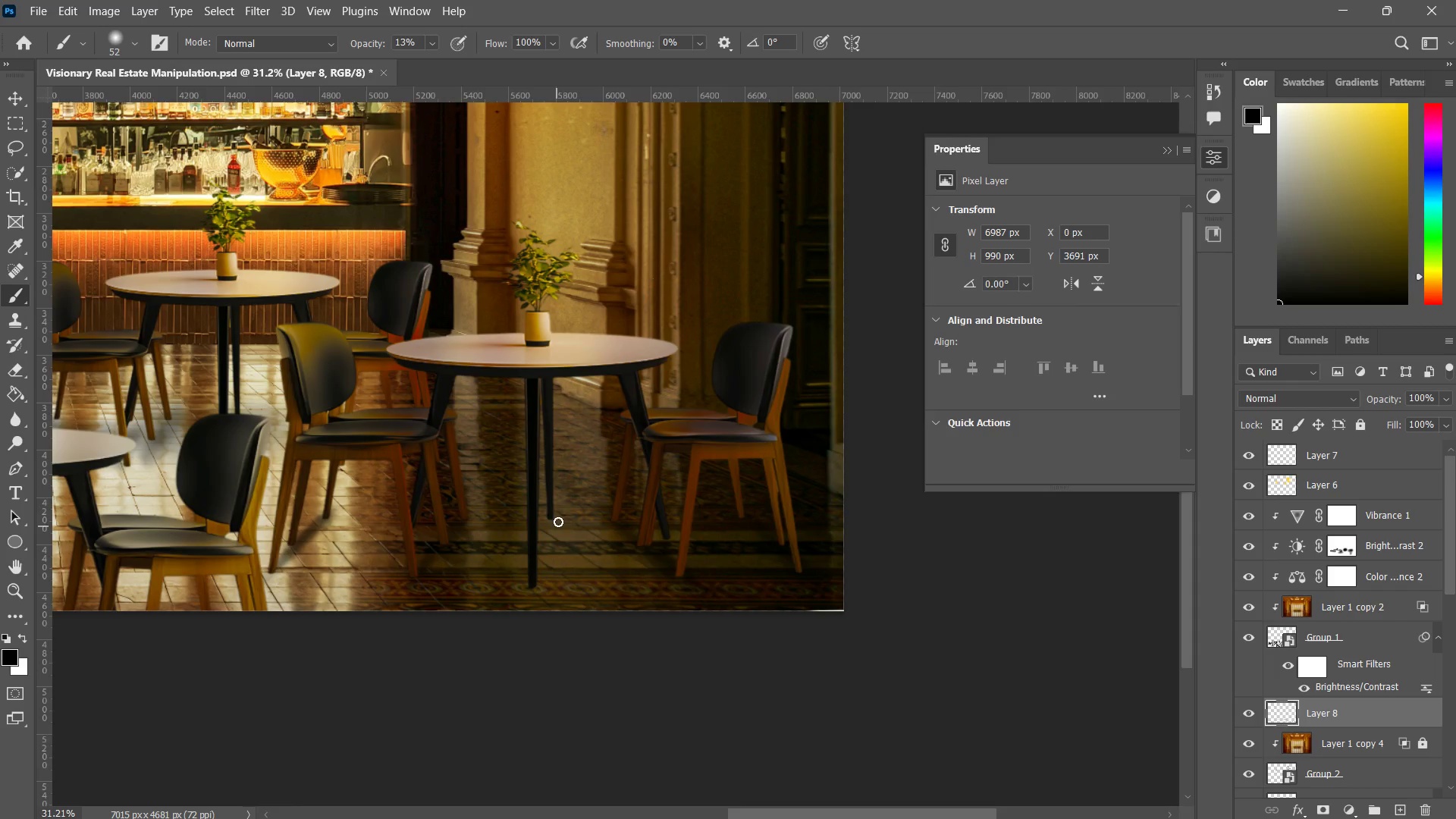 
left_click_drag(start_coordinate=[557, 500], to_coordinate=[530, 588])
 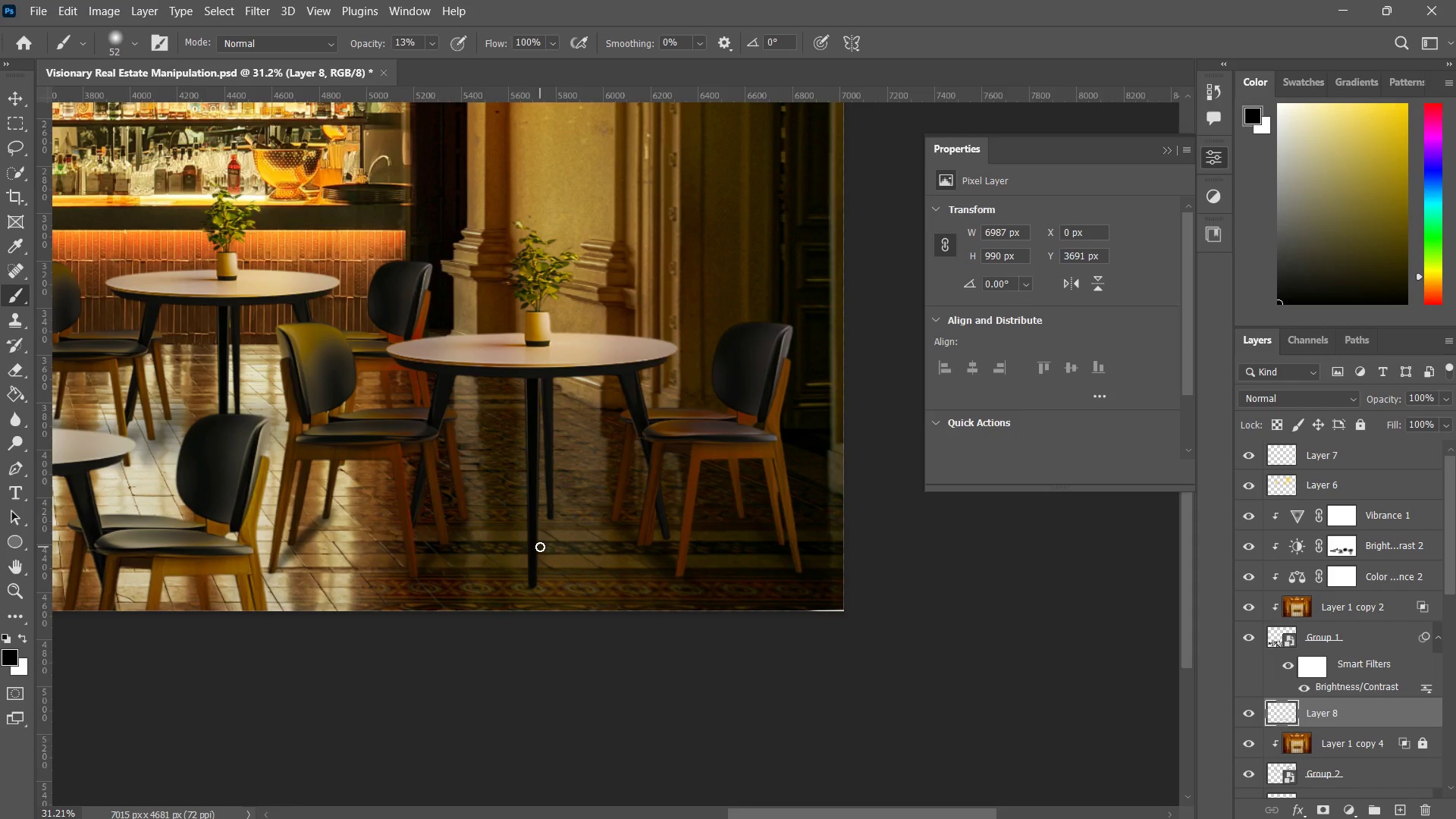 
hold_key(key=AltLeft, duration=0.55)
 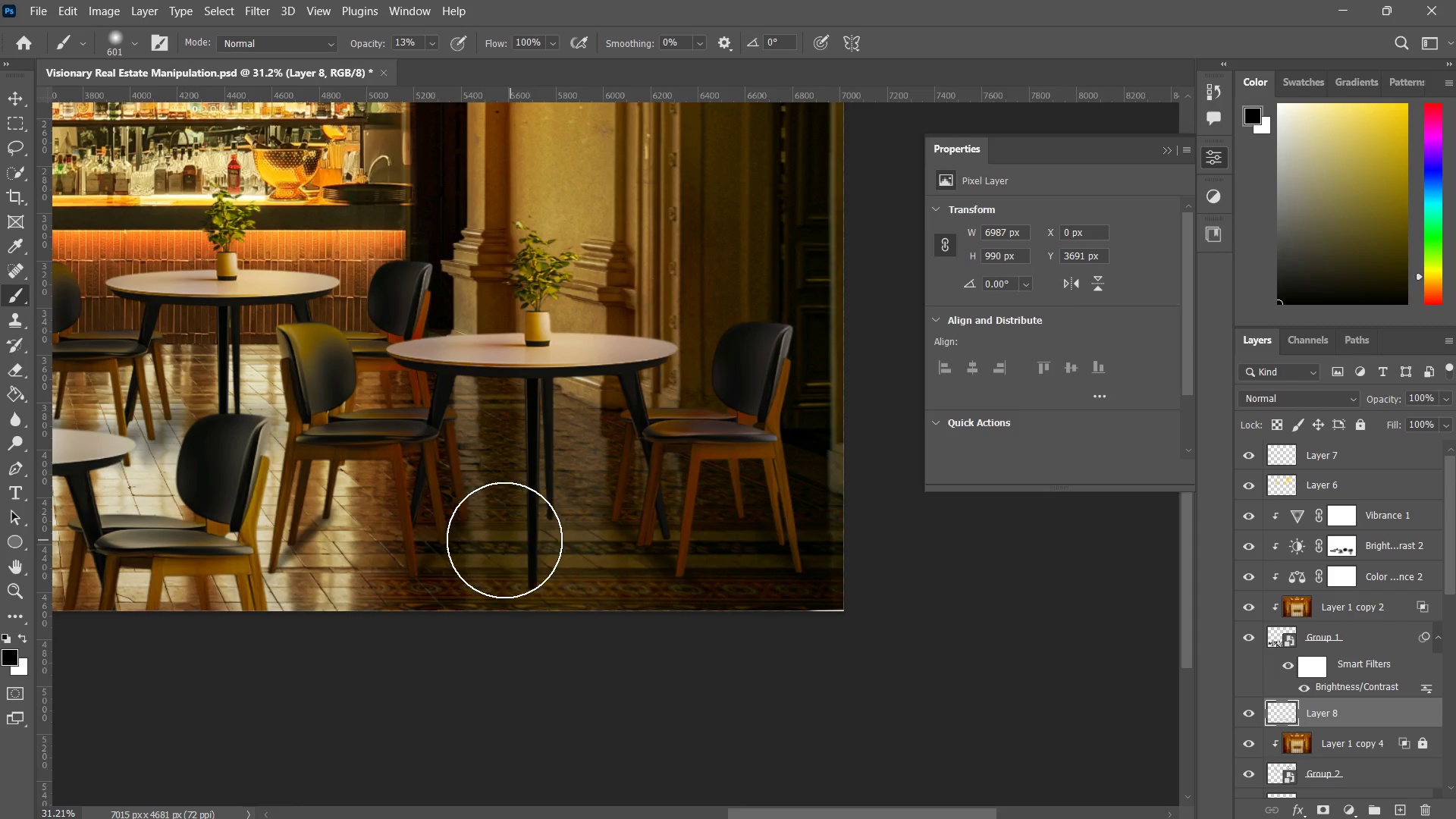 
left_click_drag(start_coordinate=[482, 540], to_coordinate=[636, 555])
 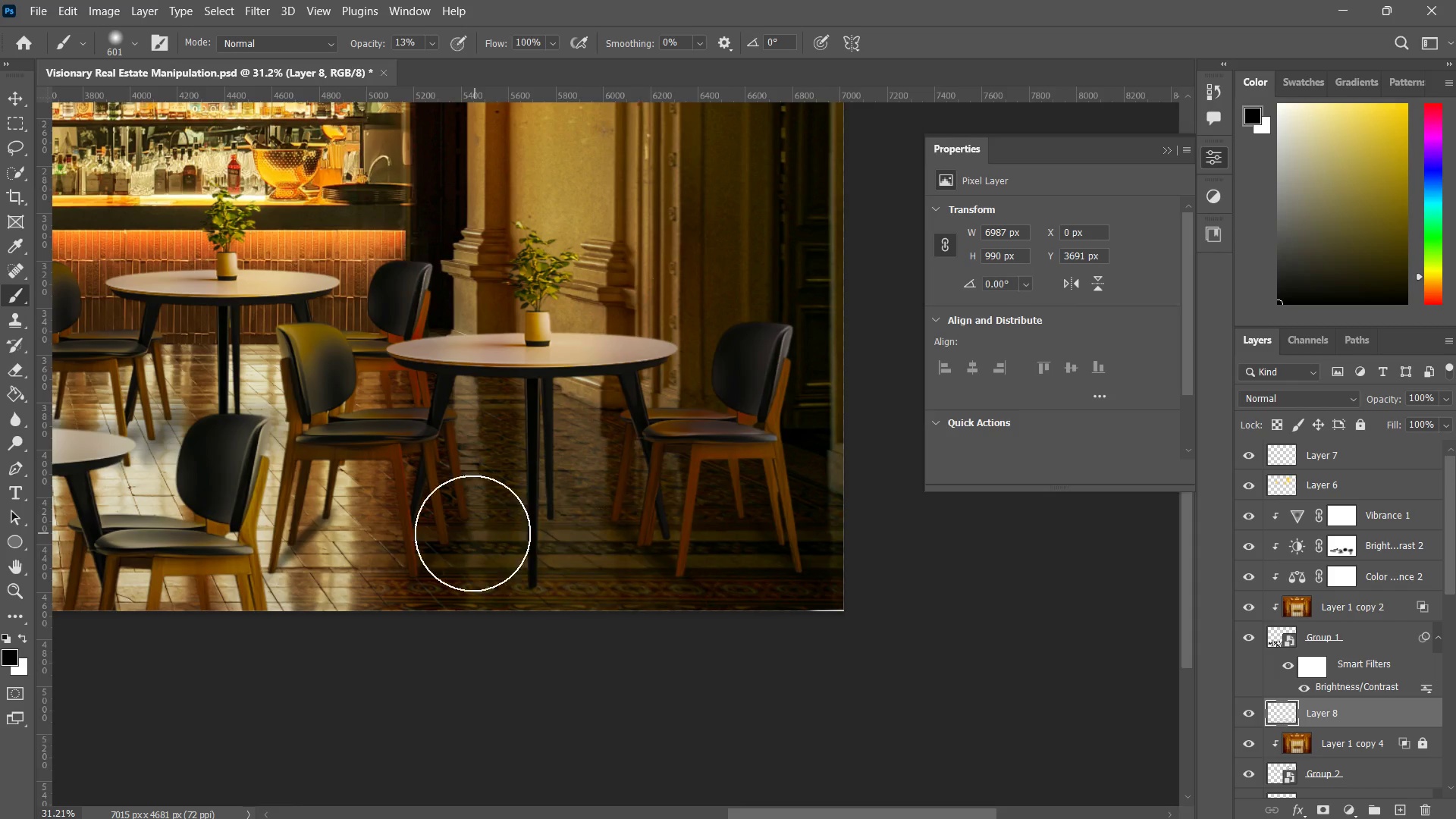 
left_click_drag(start_coordinate=[473, 533], to_coordinate=[639, 558])
 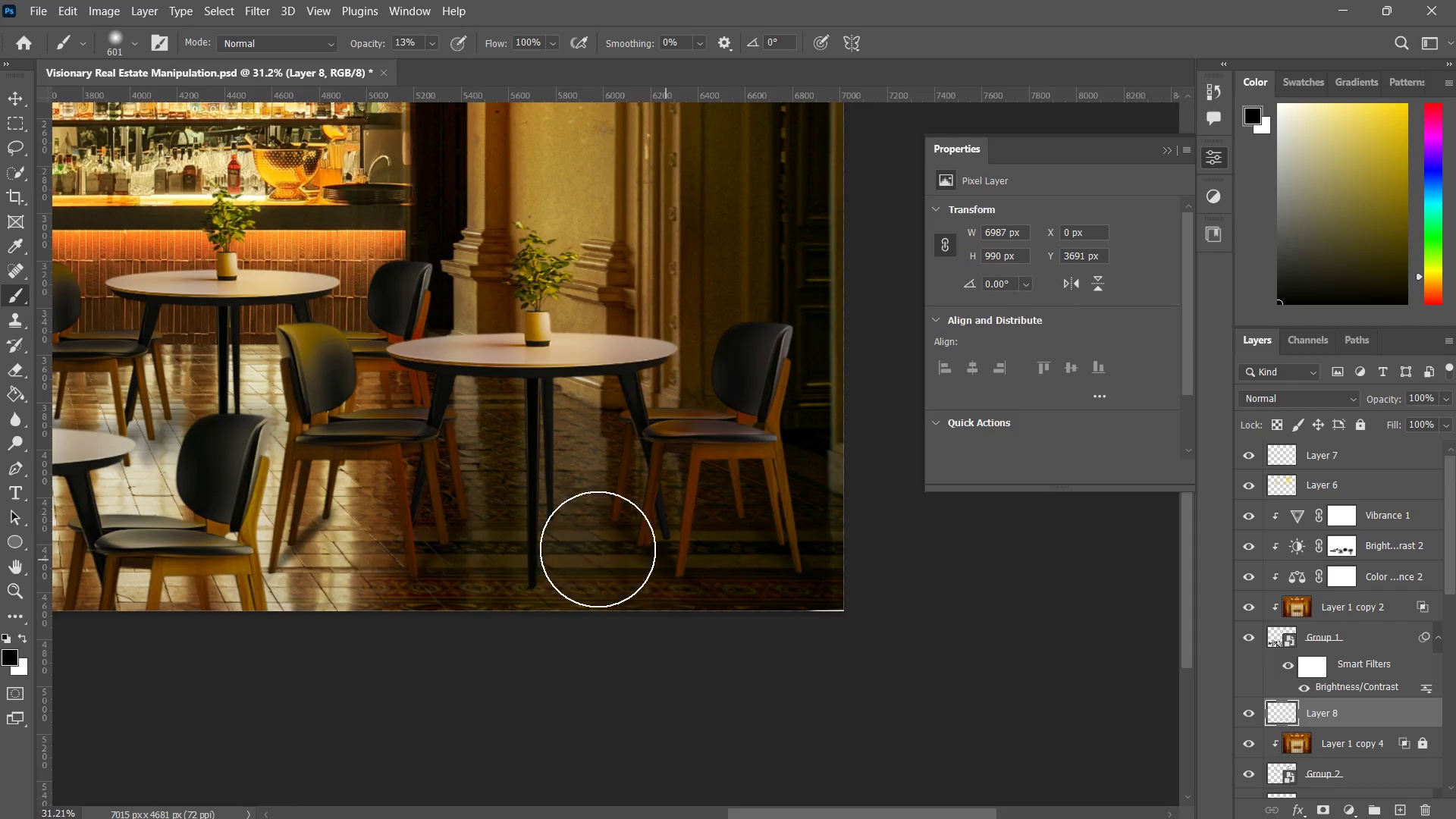 
left_click_drag(start_coordinate=[589, 549], to_coordinate=[441, 559])
 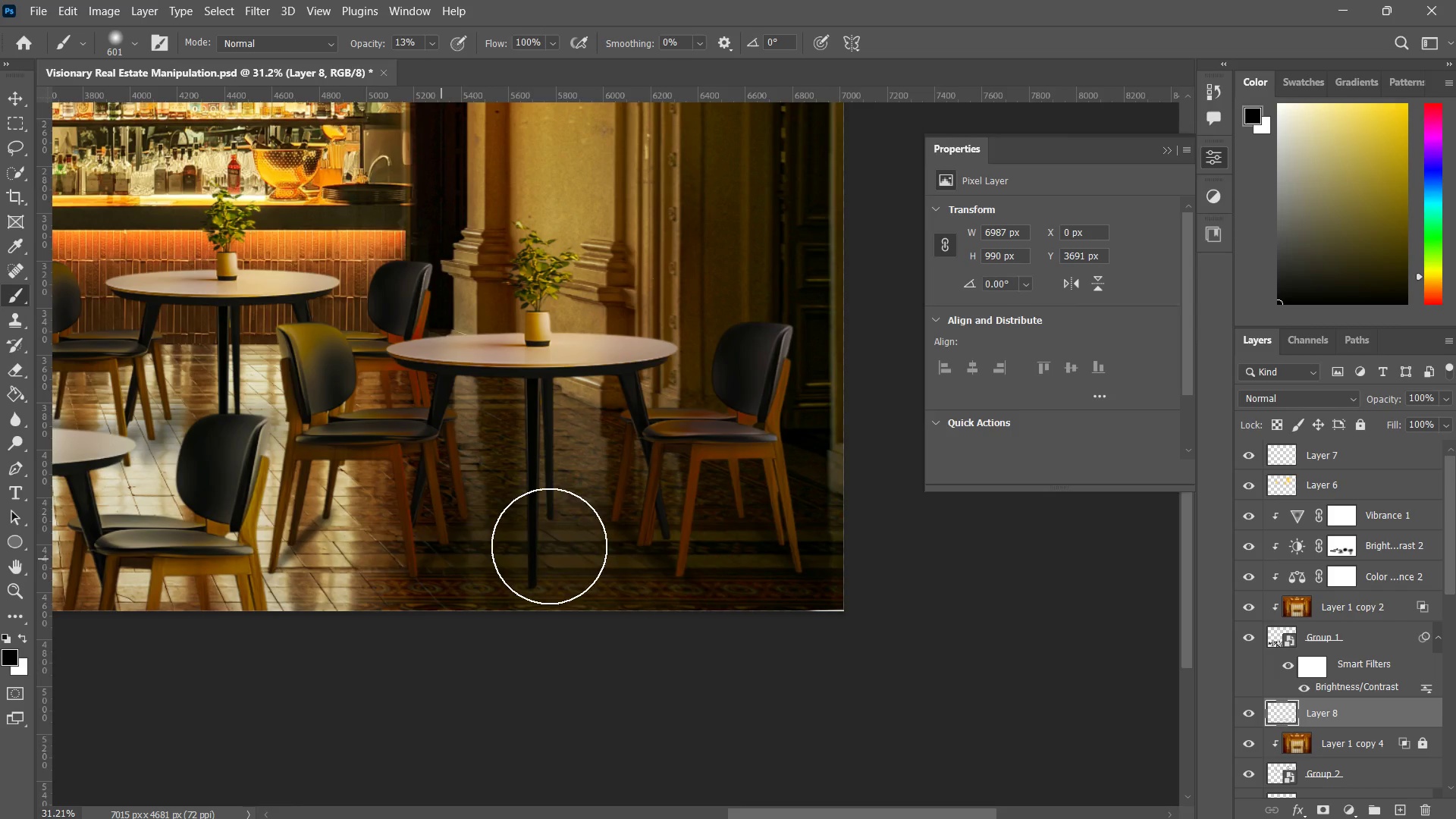 
left_click_drag(start_coordinate=[544, 546], to_coordinate=[380, 557])
 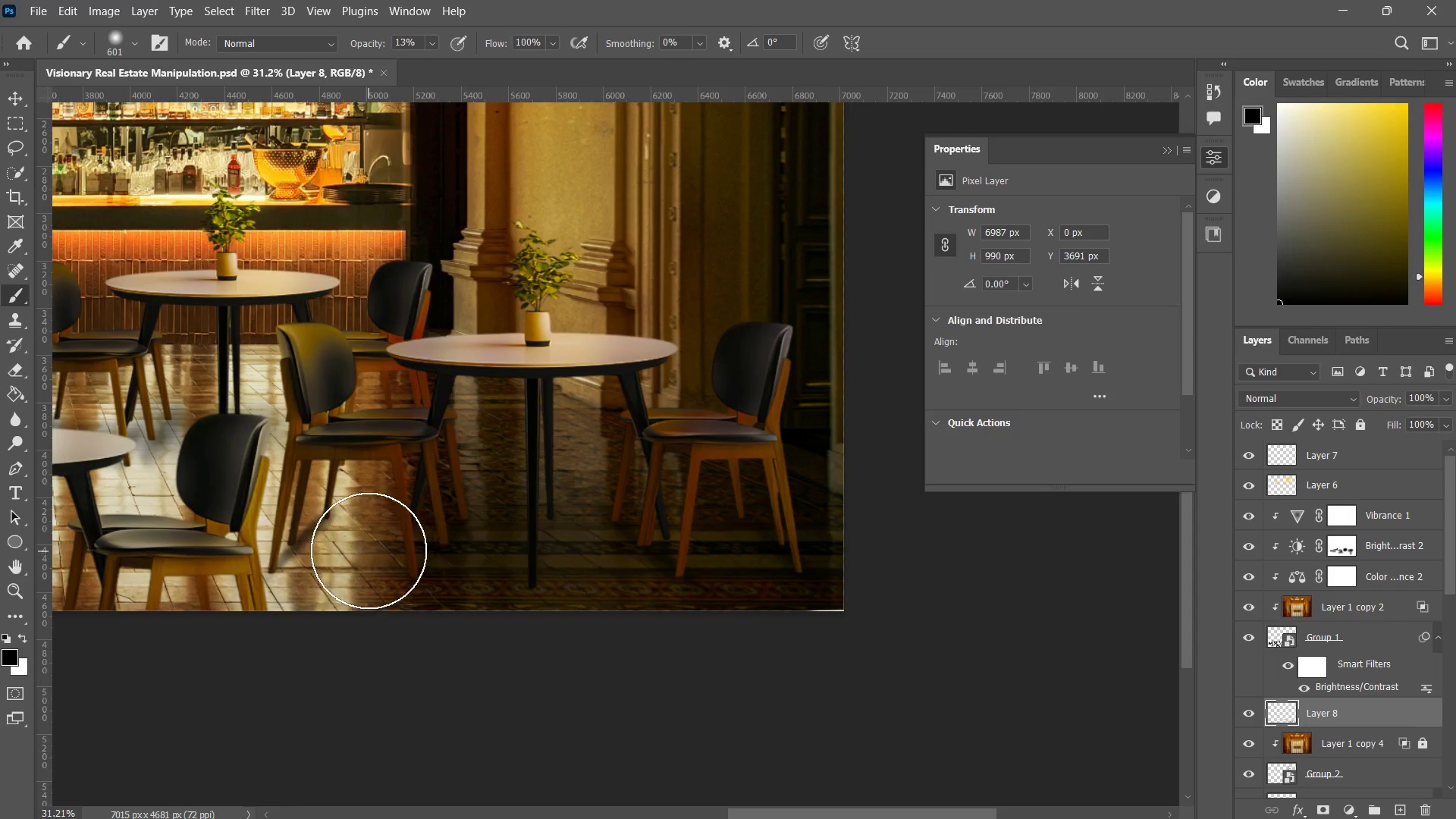 
left_click_drag(start_coordinate=[369, 551], to_coordinate=[635, 569])
 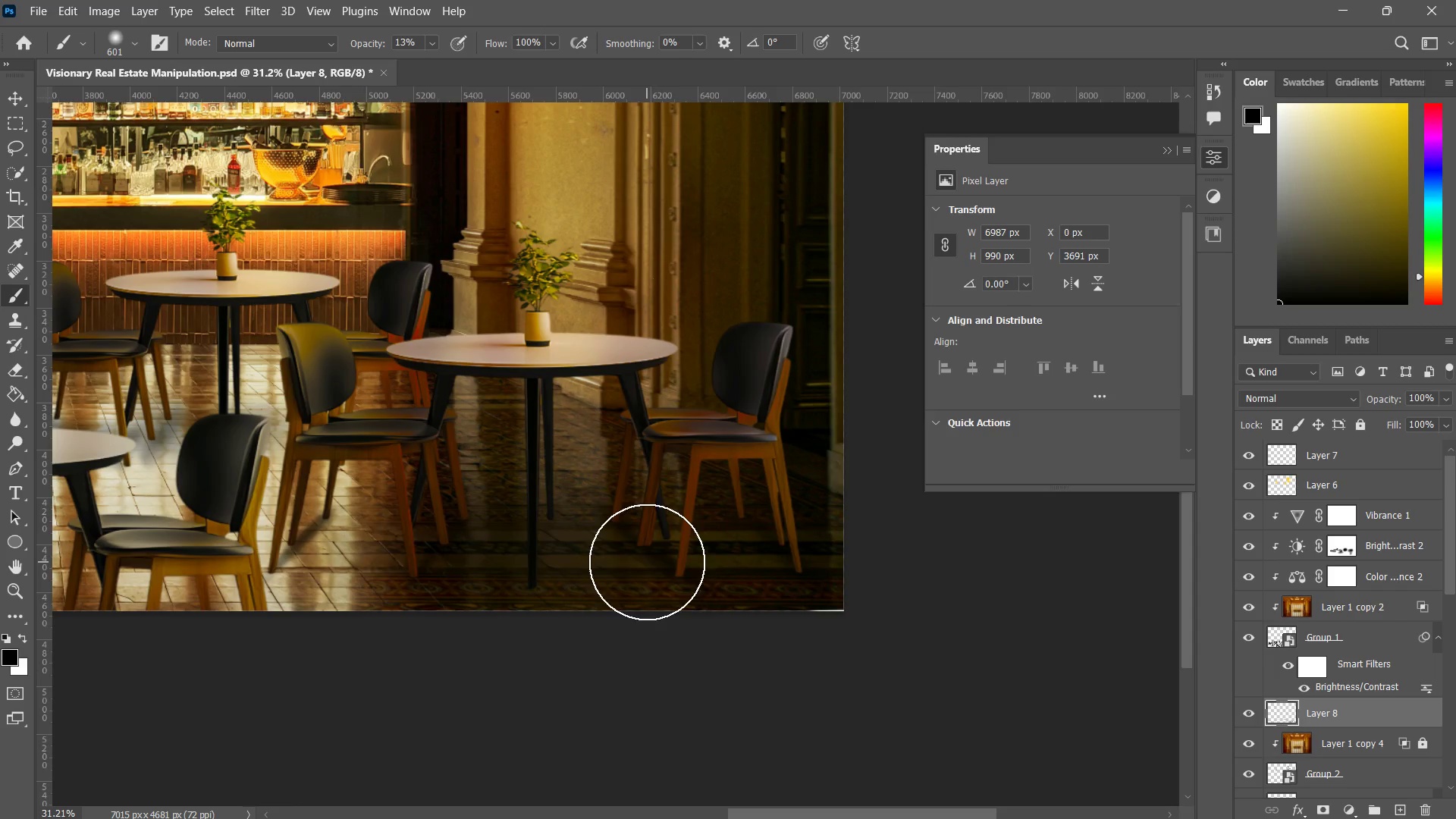 
left_click_drag(start_coordinate=[647, 562], to_coordinate=[346, 563])
 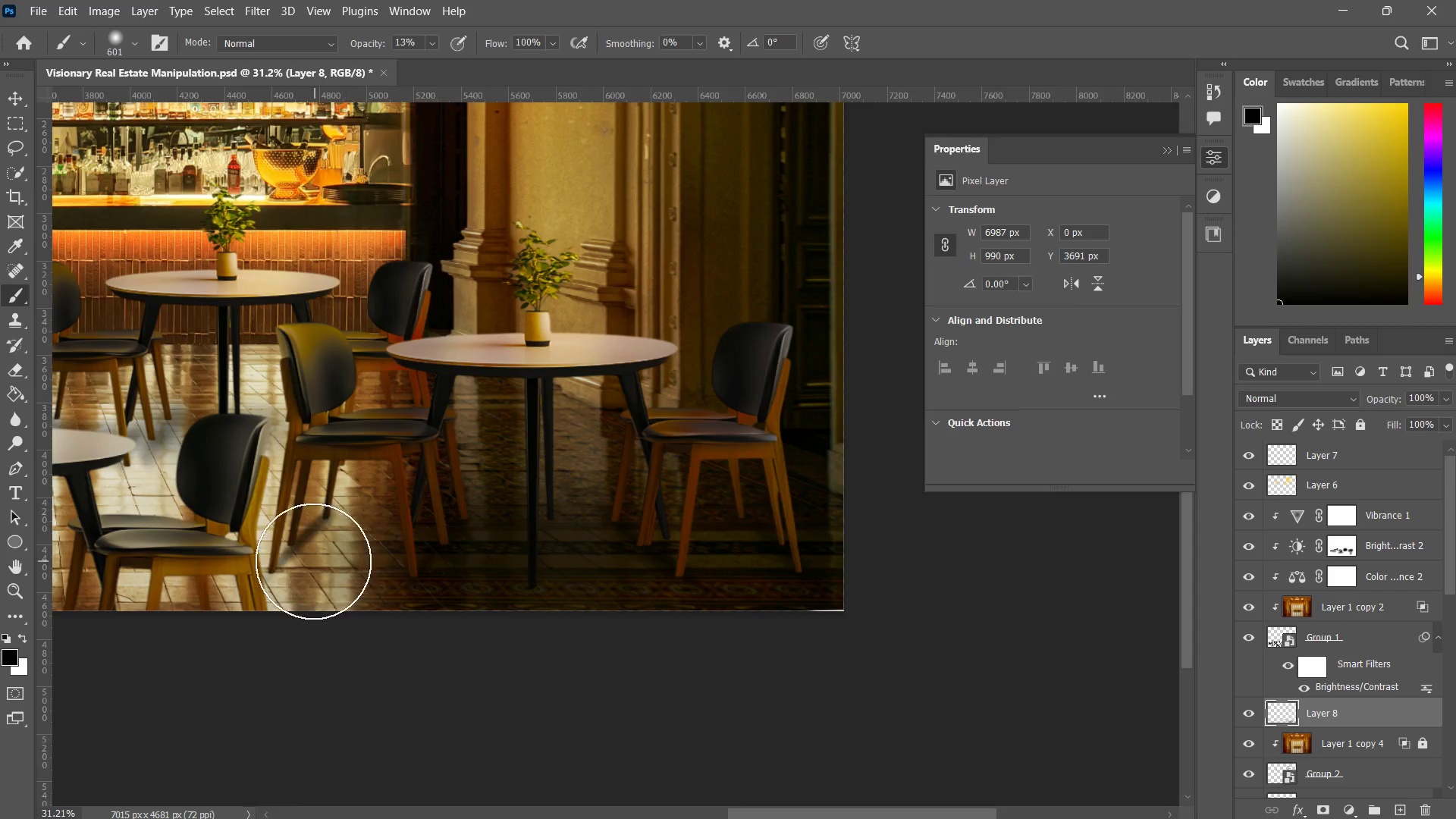 
left_click_drag(start_coordinate=[290, 570], to_coordinate=[465, 570])
 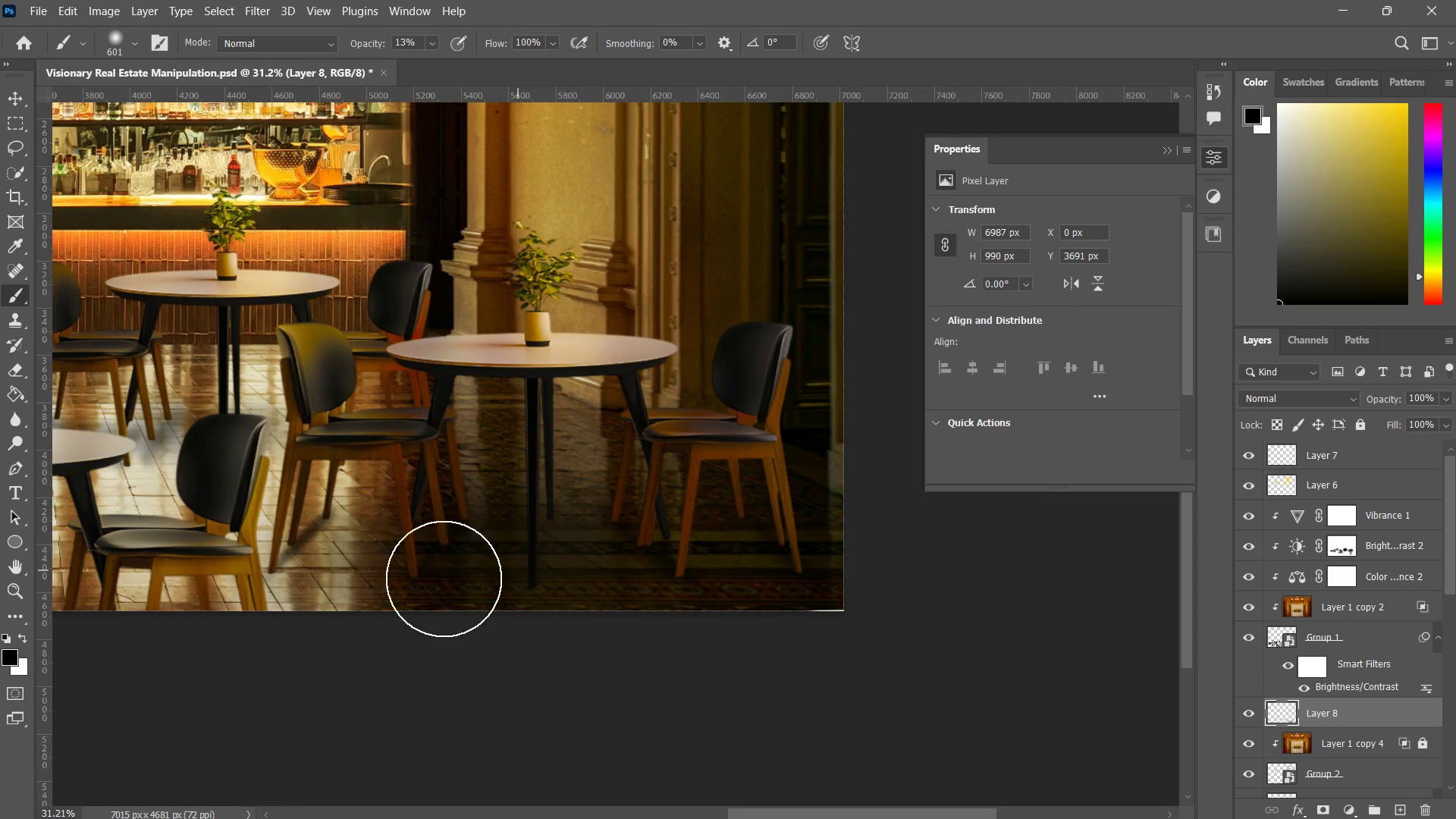 
left_click_drag(start_coordinate=[355, 591], to_coordinate=[511, 604])
 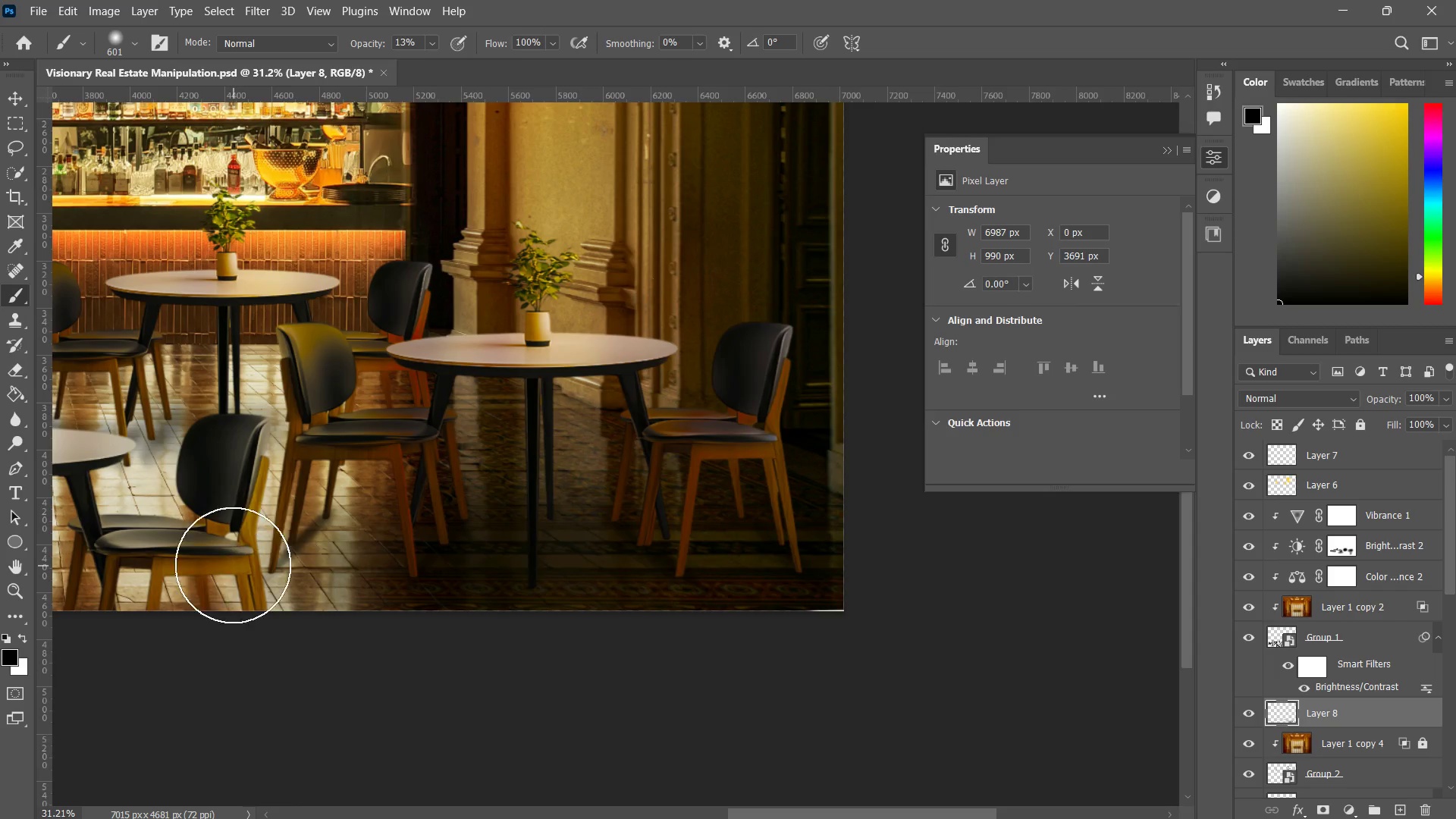 
left_click_drag(start_coordinate=[233, 565], to_coordinate=[427, 574])
 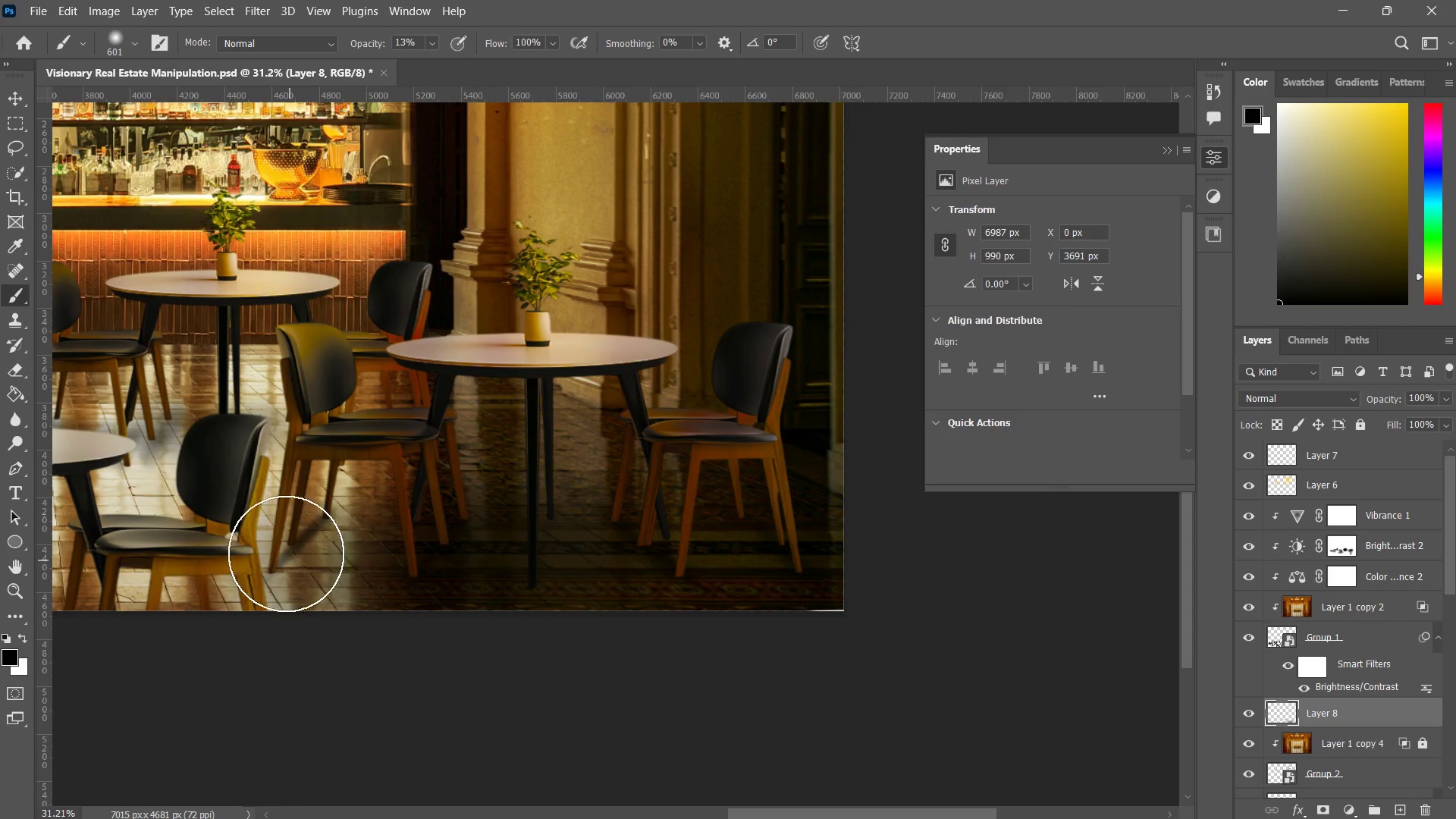 
left_click_drag(start_coordinate=[288, 547], to_coordinate=[482, 566])
 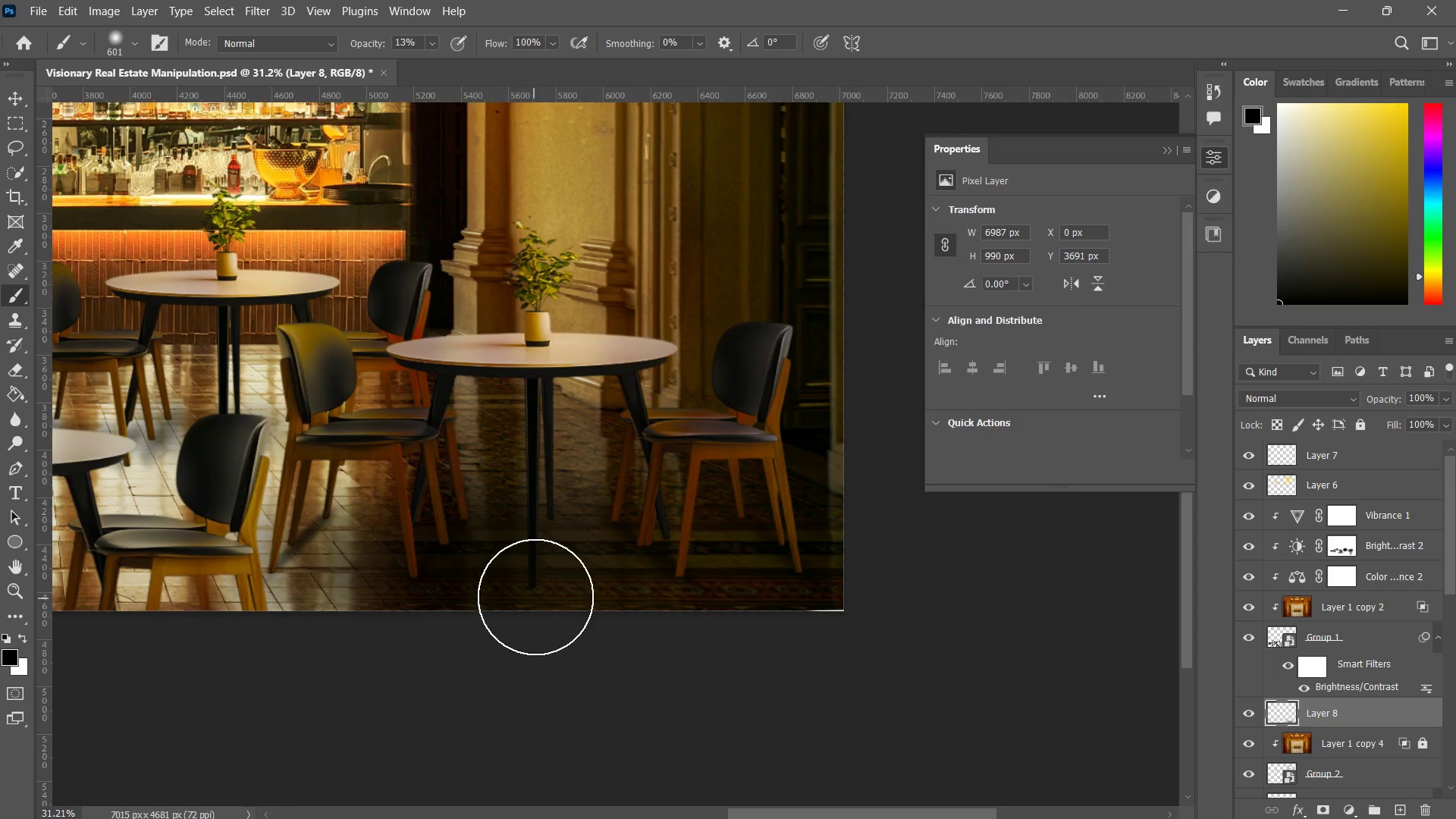 
hold_key(key=Space, duration=0.91)
 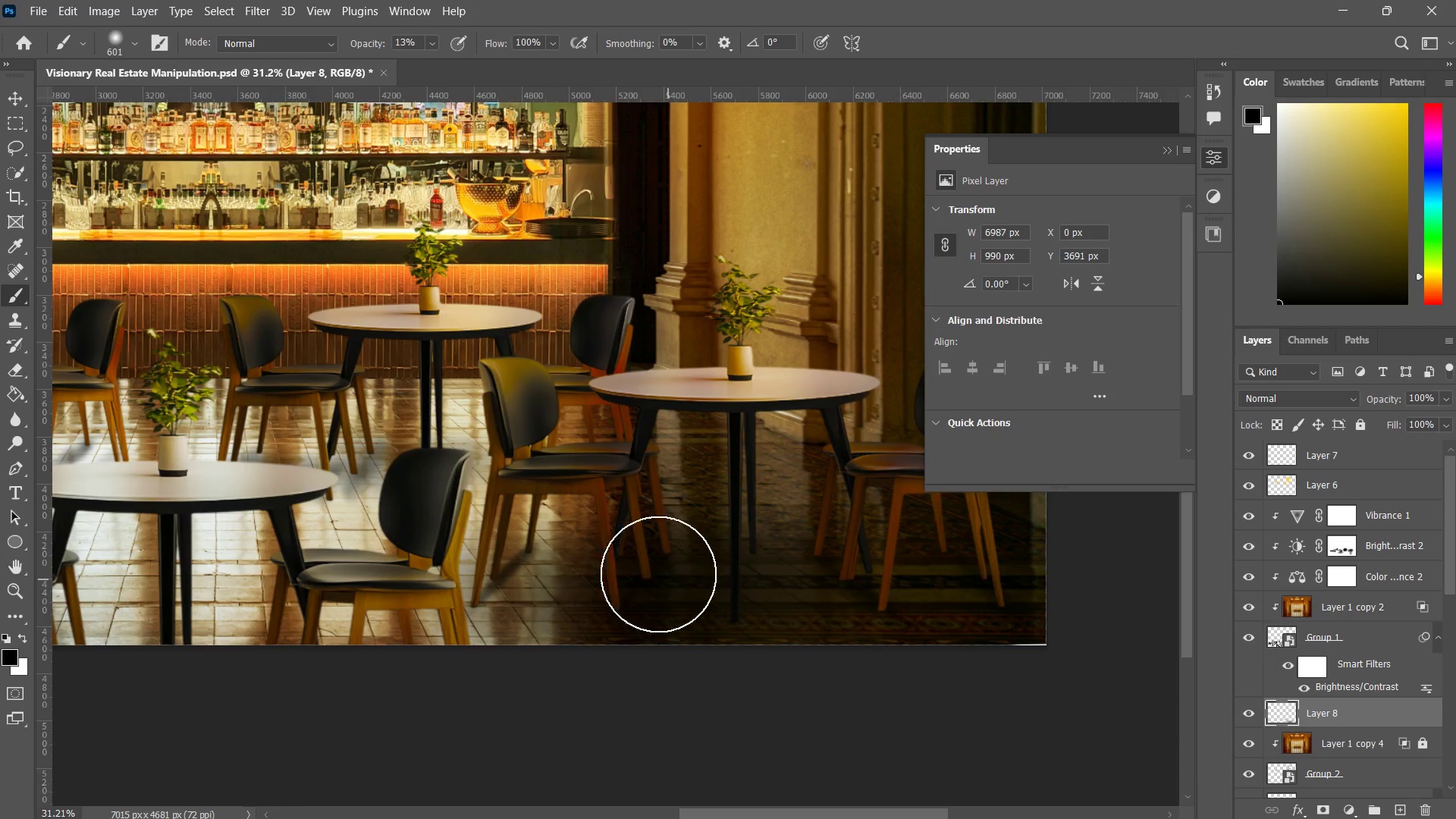 
left_click_drag(start_coordinate=[529, 561], to_coordinate=[732, 595])
 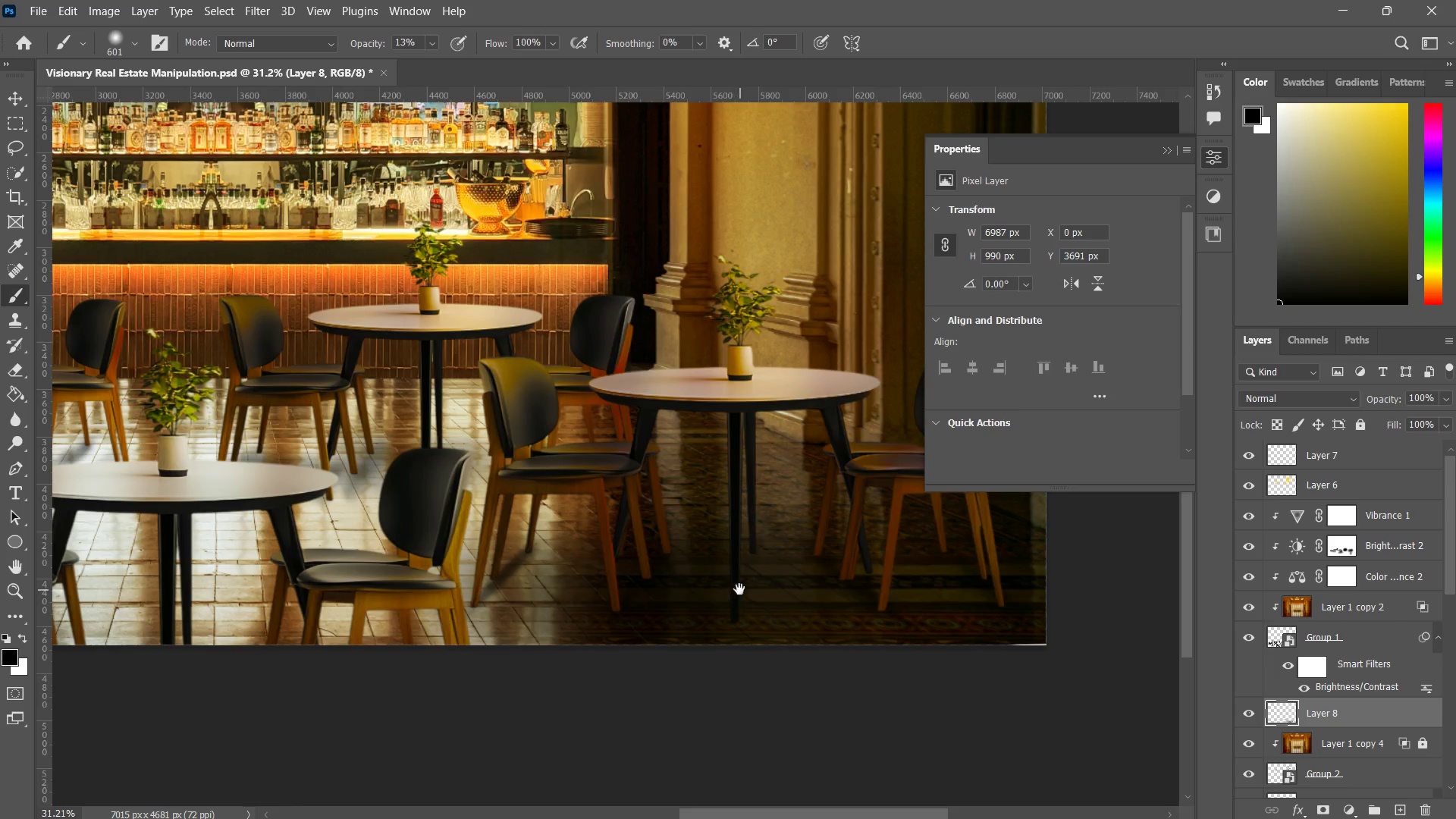 
left_click_drag(start_coordinate=[739, 589], to_coordinate=[724, 588])
 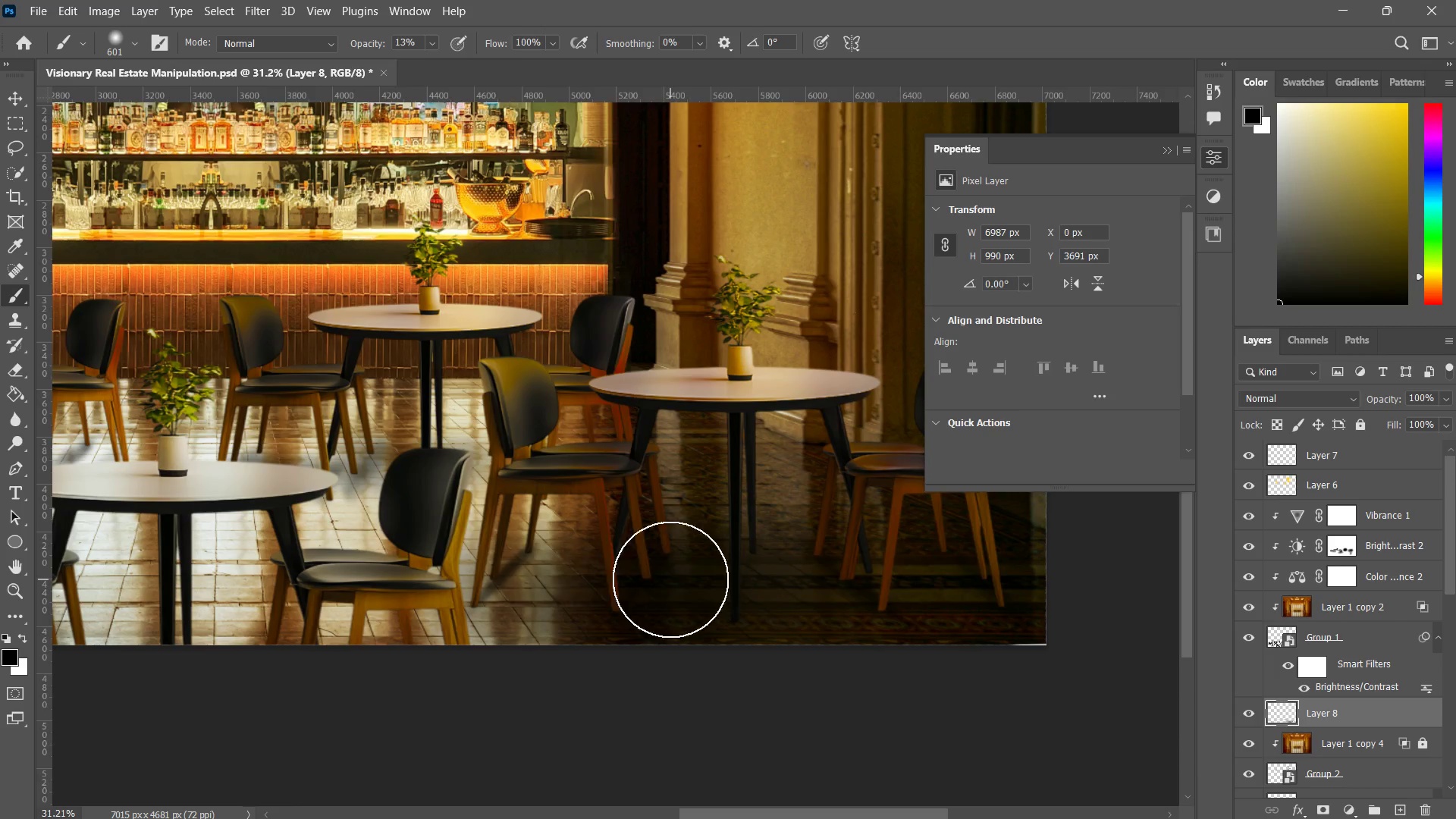 
key(E)
 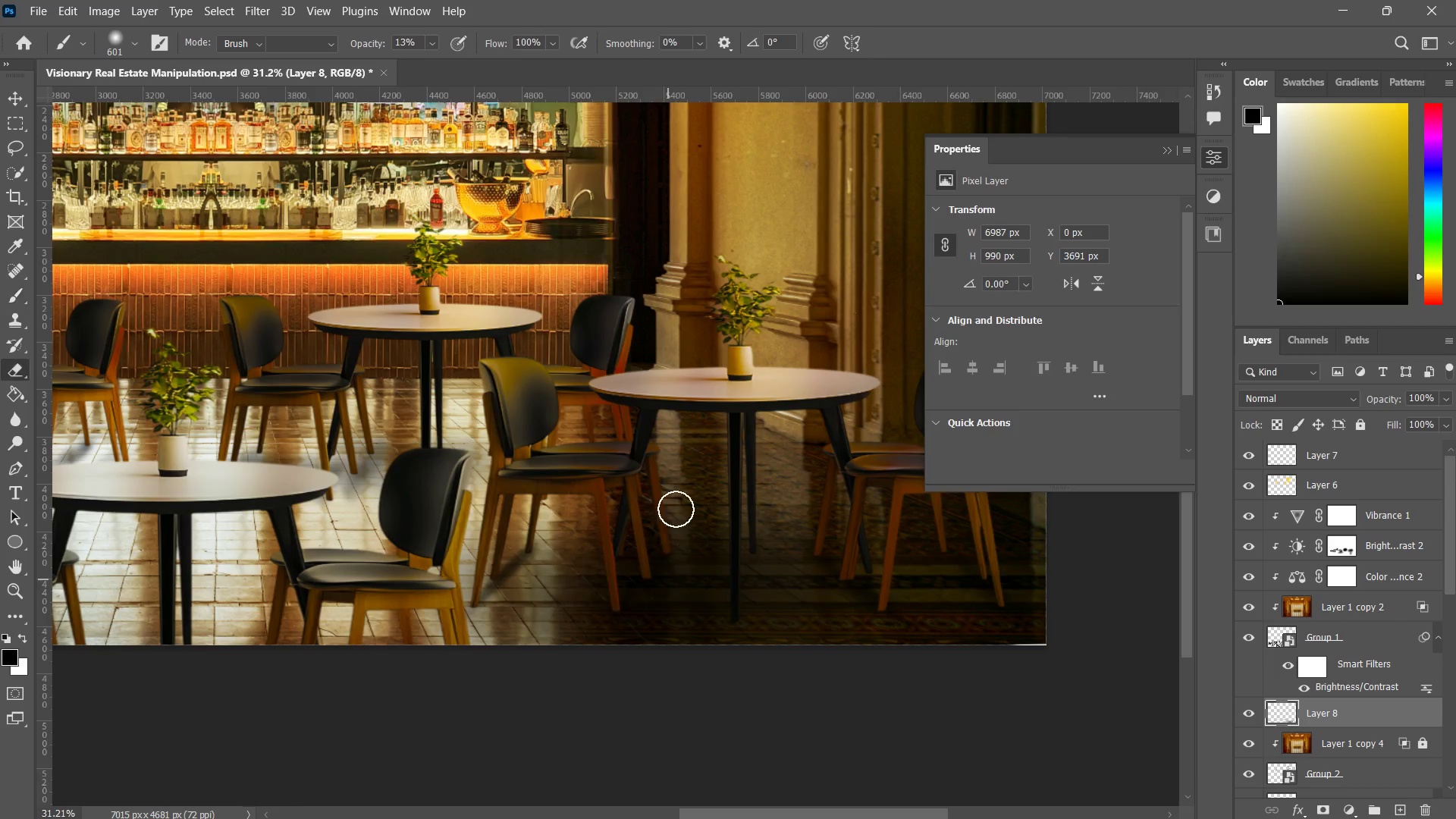 
left_click_drag(start_coordinate=[676, 508], to_coordinate=[558, 664])
 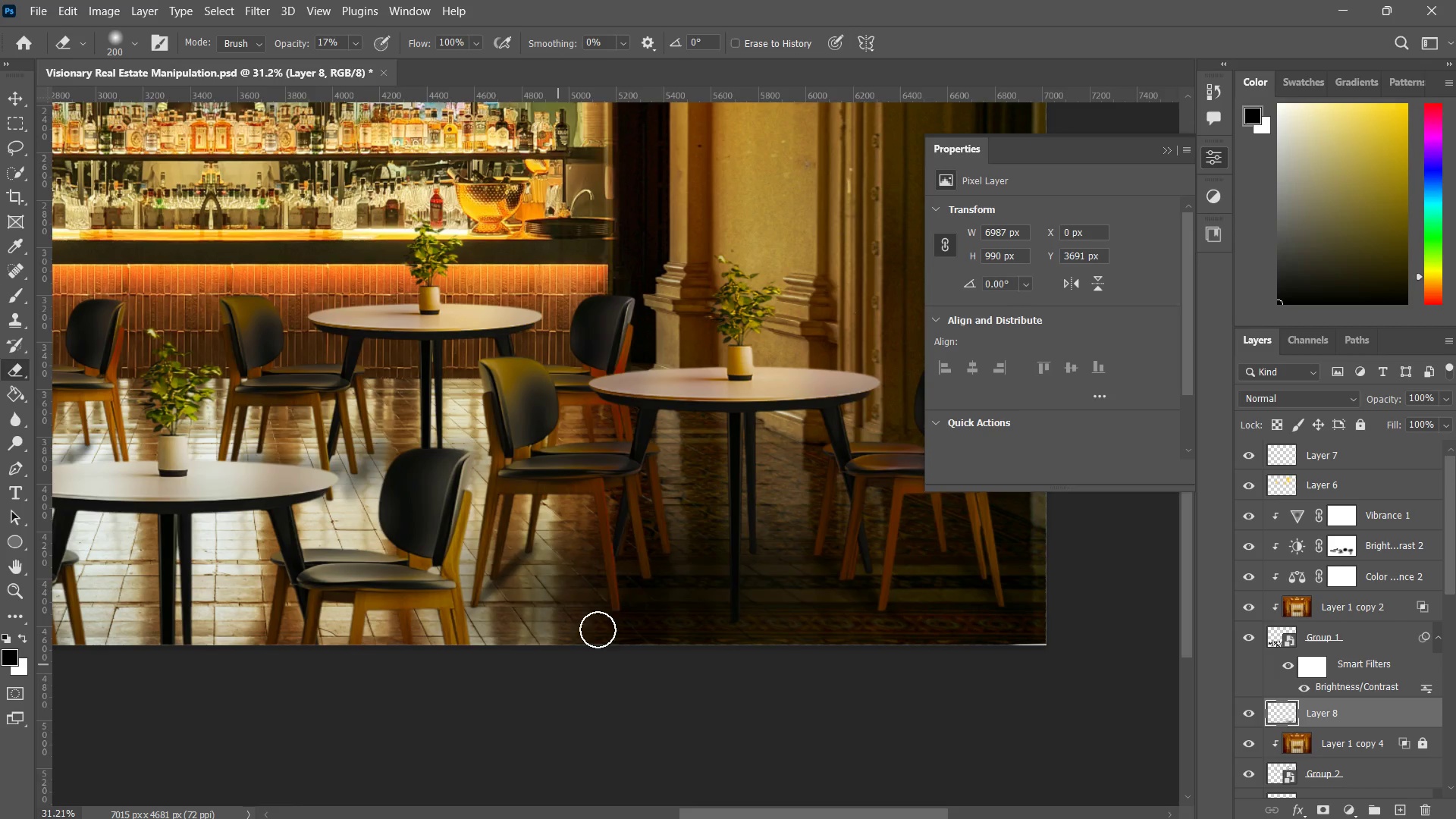 
hold_key(key=AltLeft, duration=0.52)
 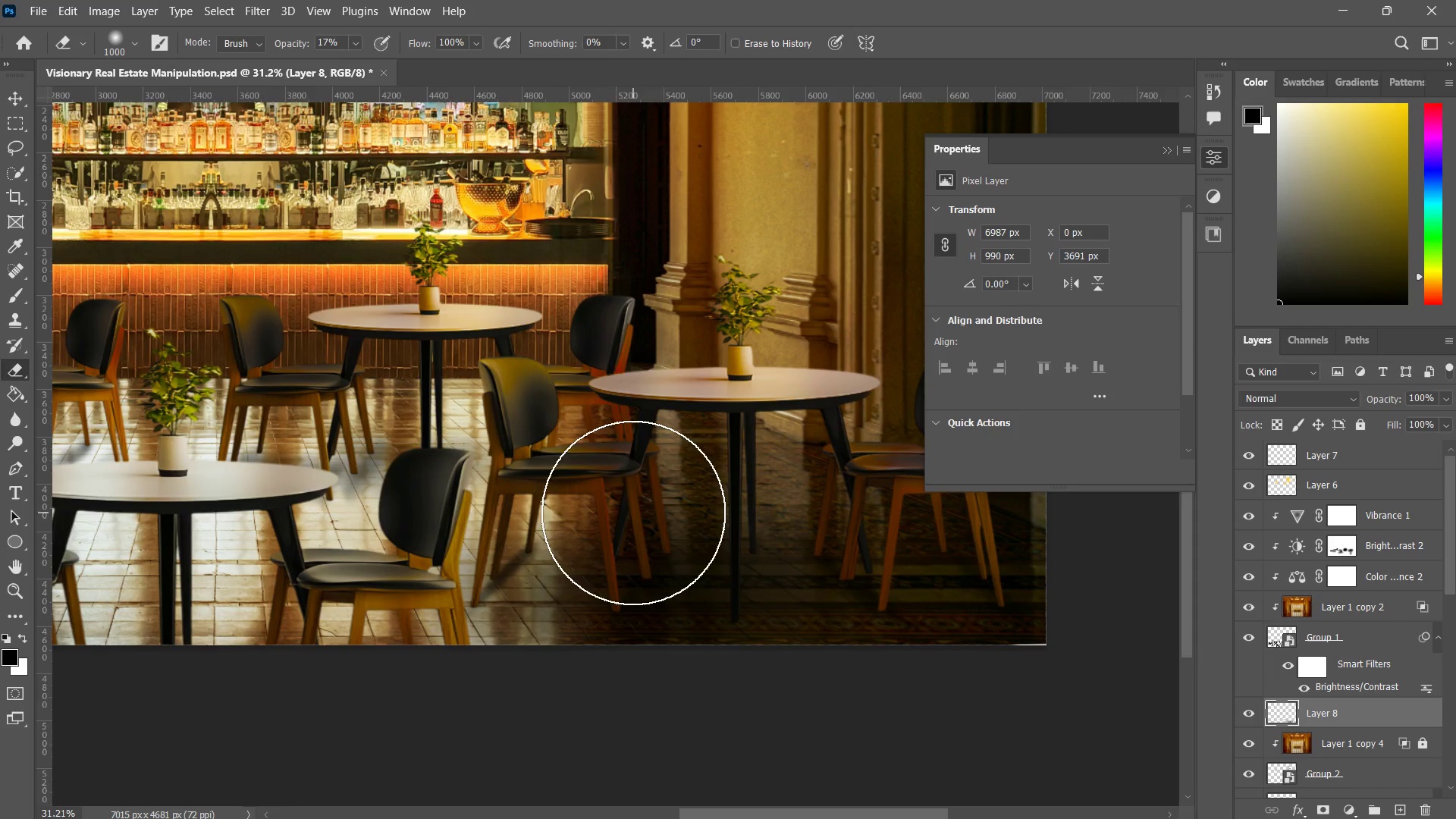 
left_click_drag(start_coordinate=[645, 510], to_coordinate=[535, 654])
 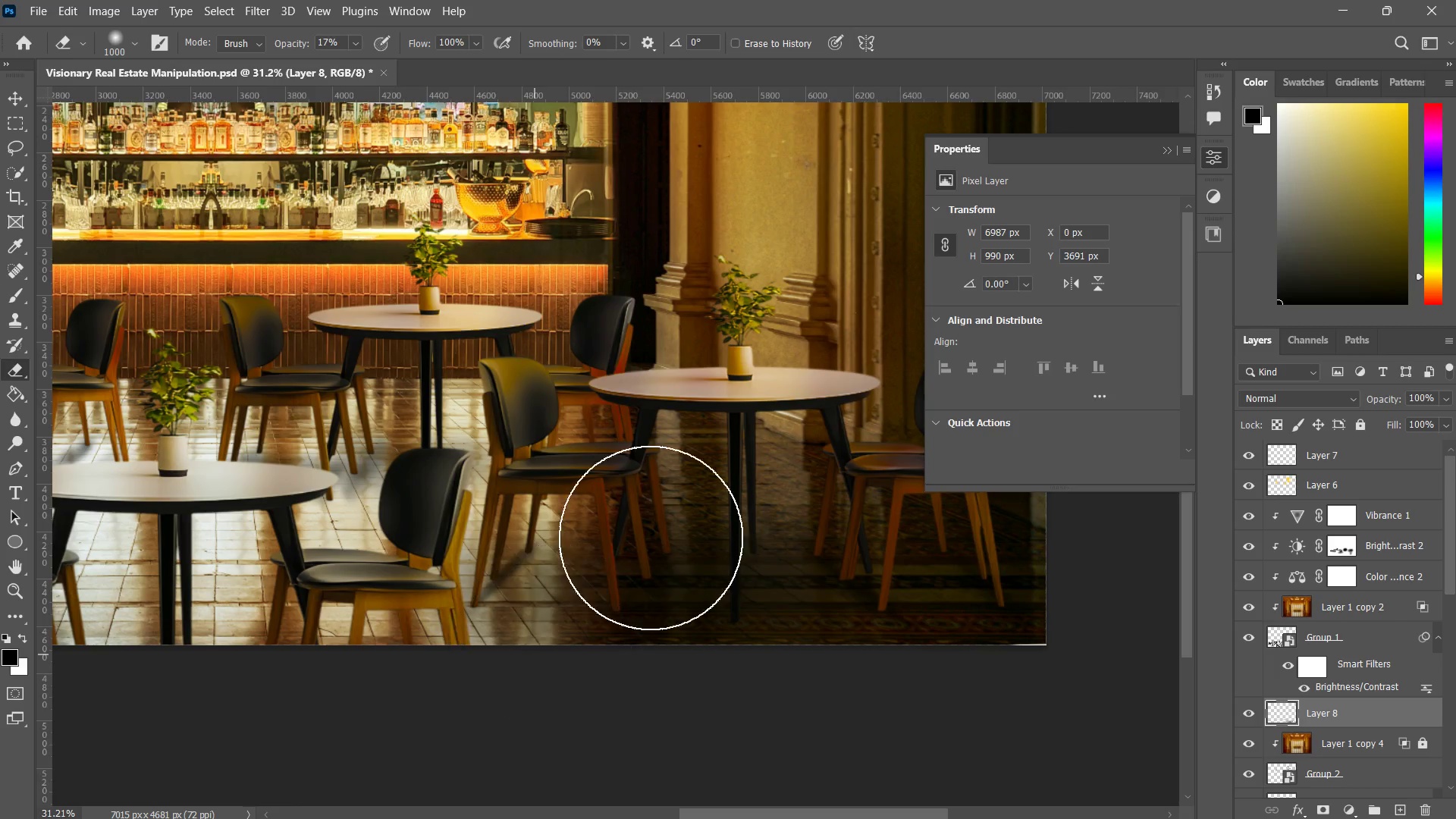 
left_click_drag(start_coordinate=[652, 538], to_coordinate=[540, 692])
 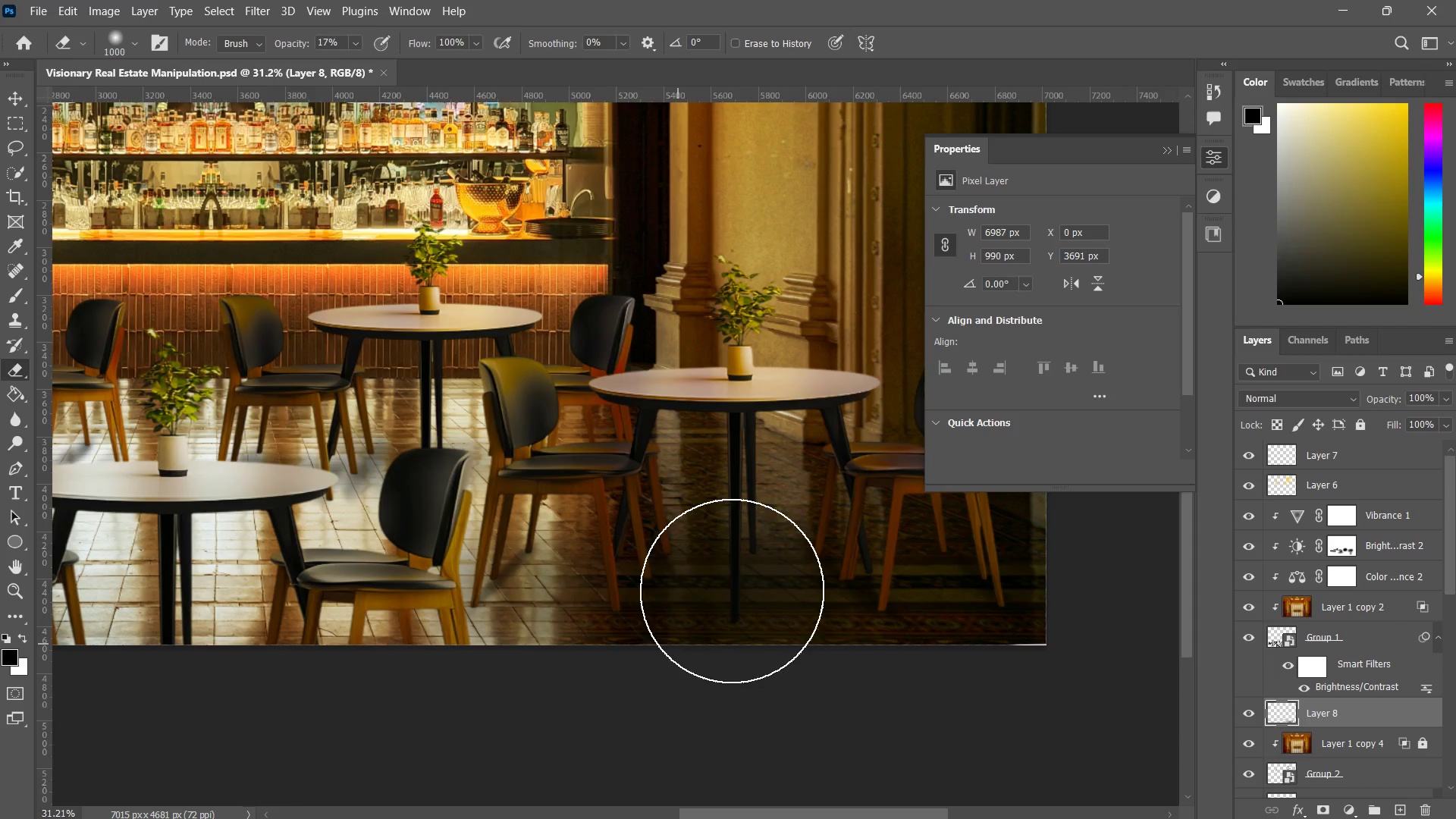 
left_click_drag(start_coordinate=[732, 588], to_coordinate=[713, 662])
 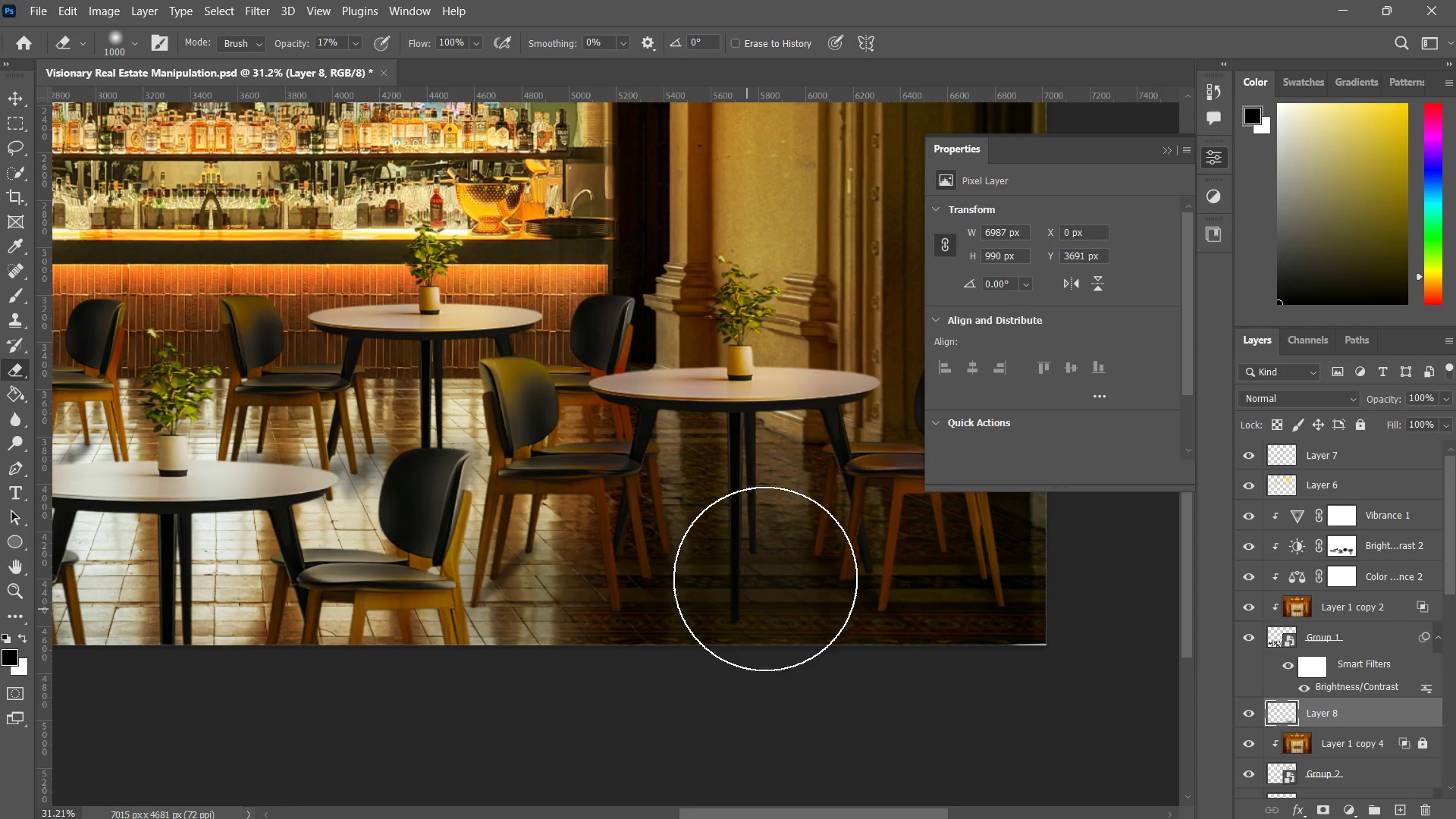 
left_click_drag(start_coordinate=[767, 576], to_coordinate=[648, 673])
 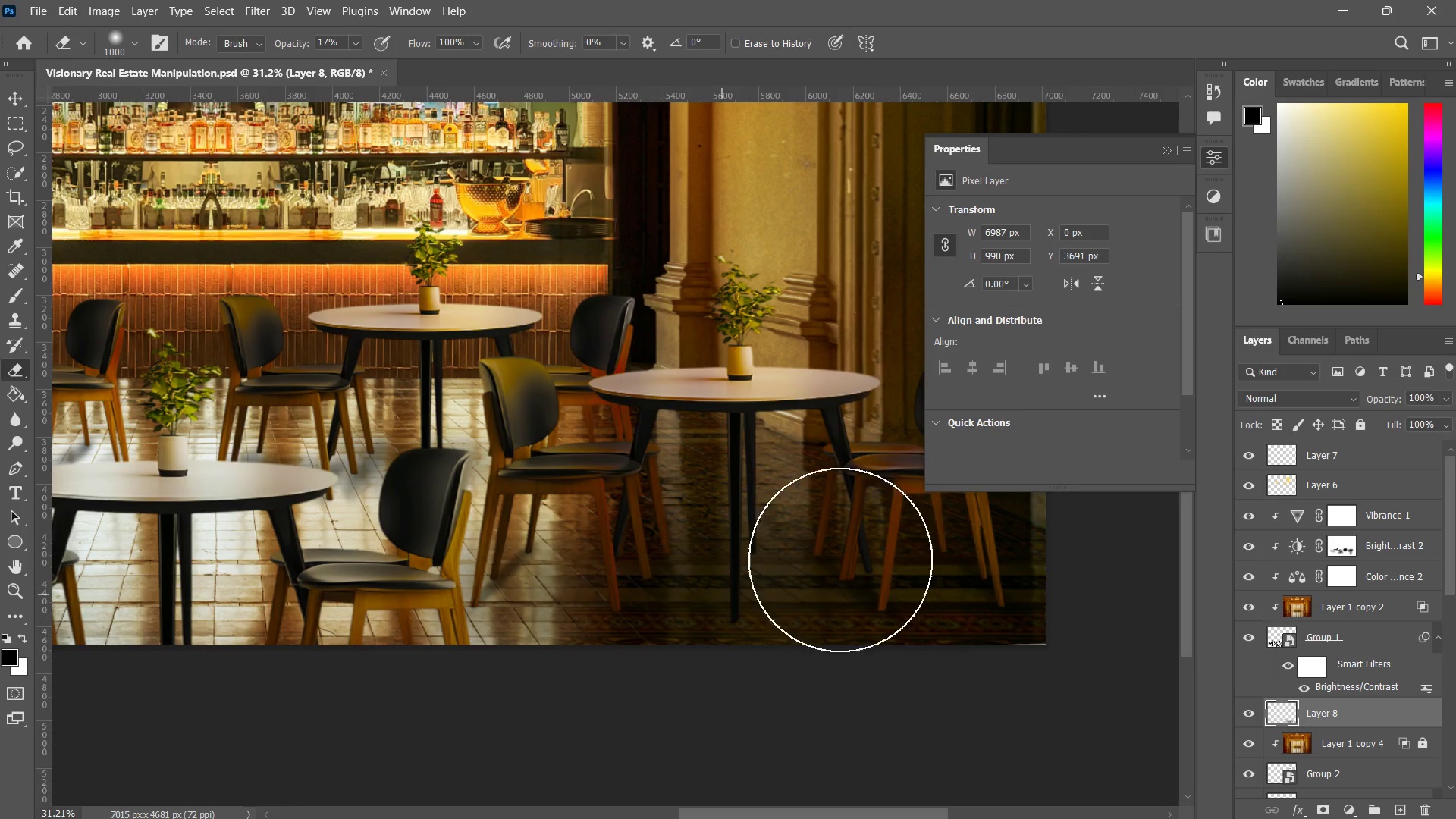 
left_click_drag(start_coordinate=[888, 597], to_coordinate=[896, 693])
 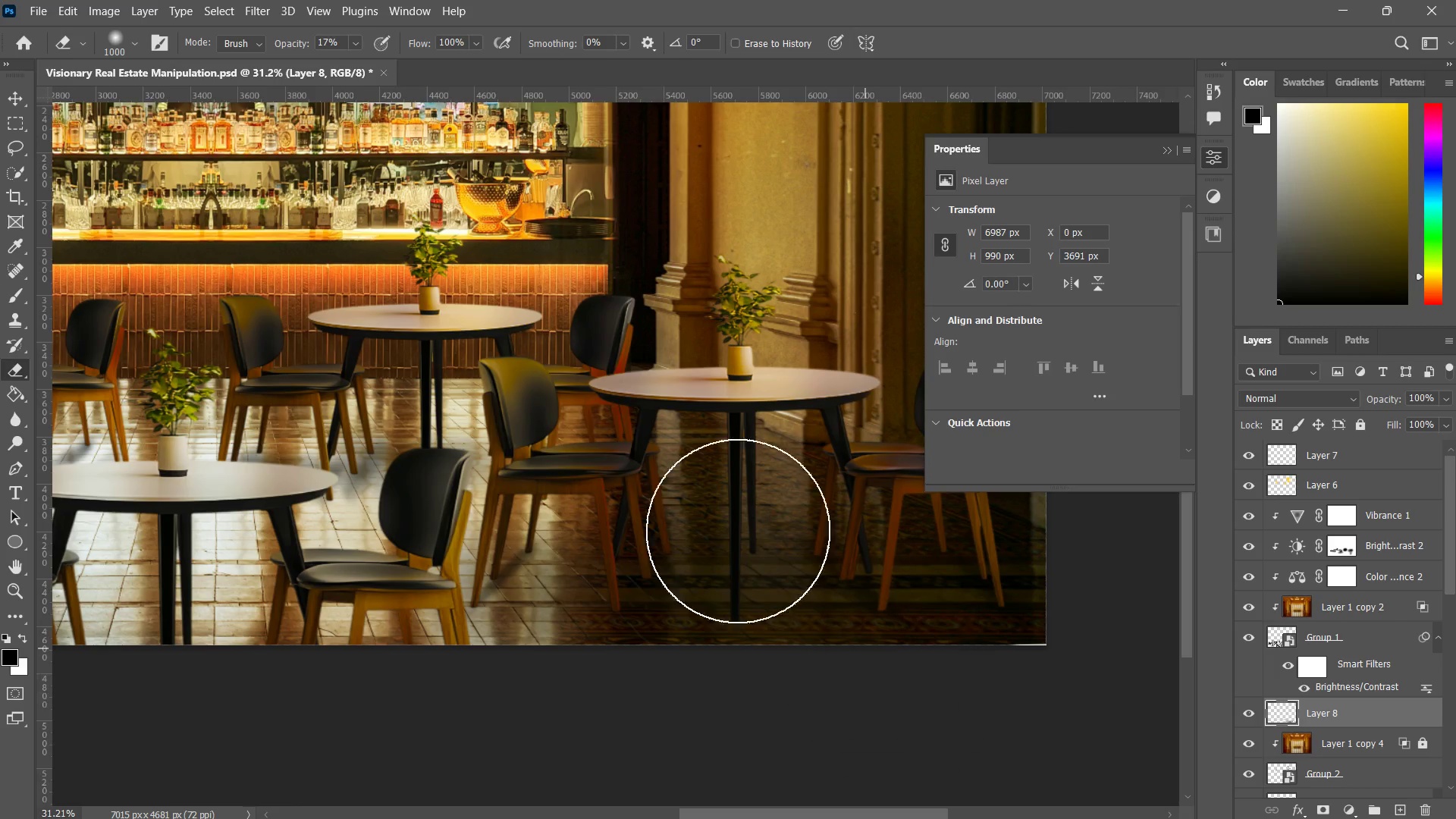 
left_click_drag(start_coordinate=[735, 531], to_coordinate=[720, 635])
 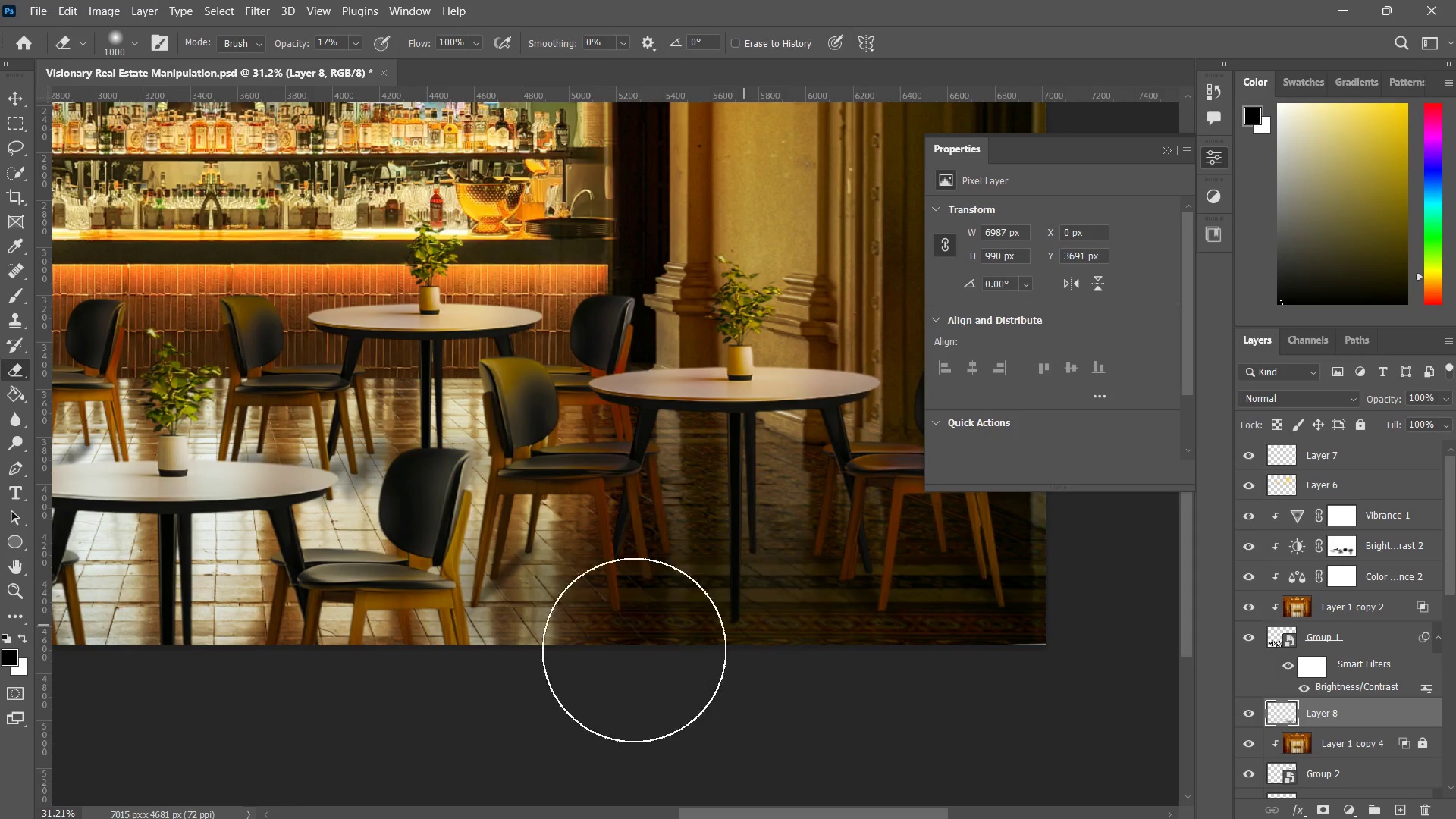 
left_click_drag(start_coordinate=[728, 625], to_coordinate=[617, 675])
 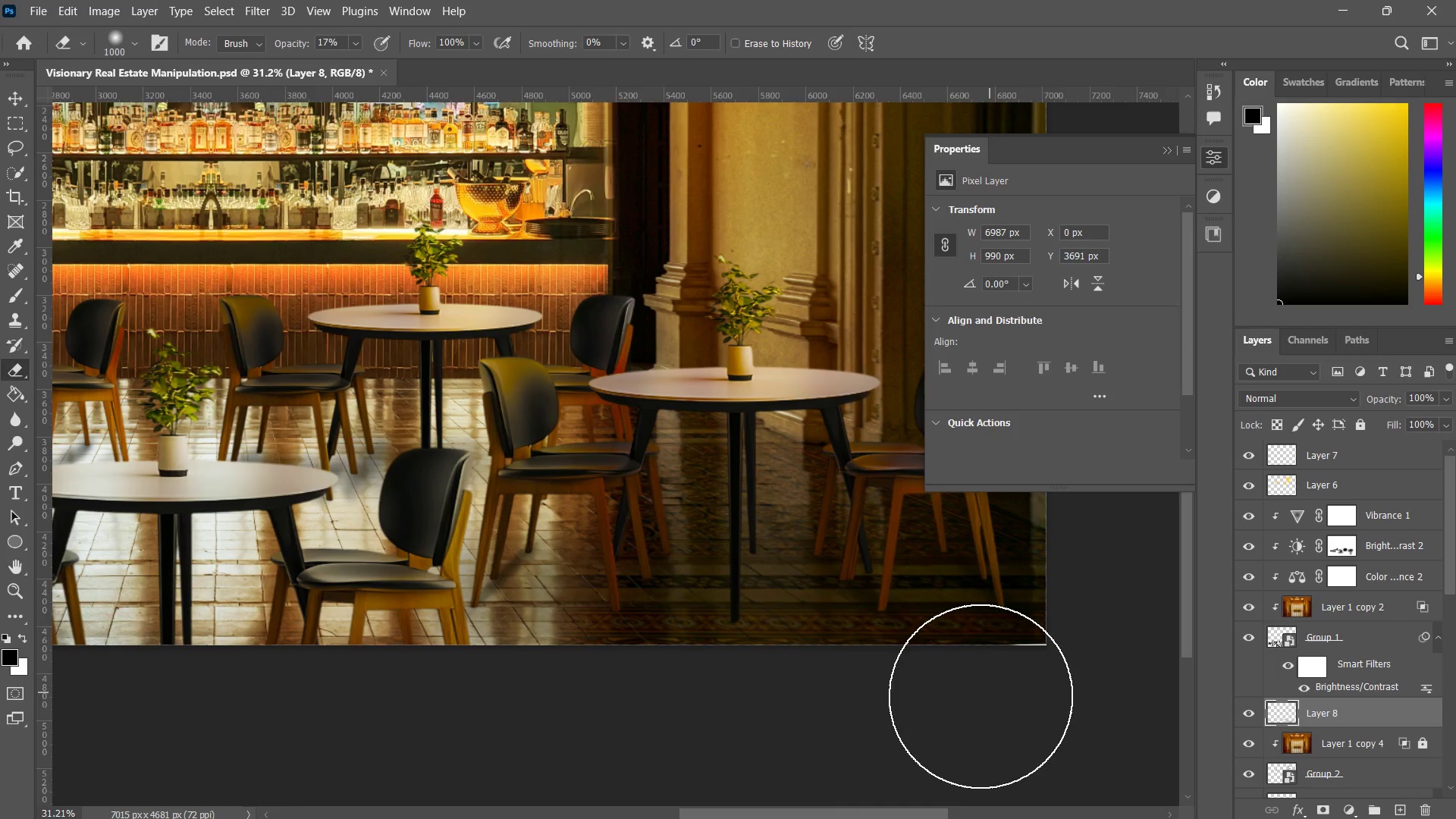 
type(zzznb)
 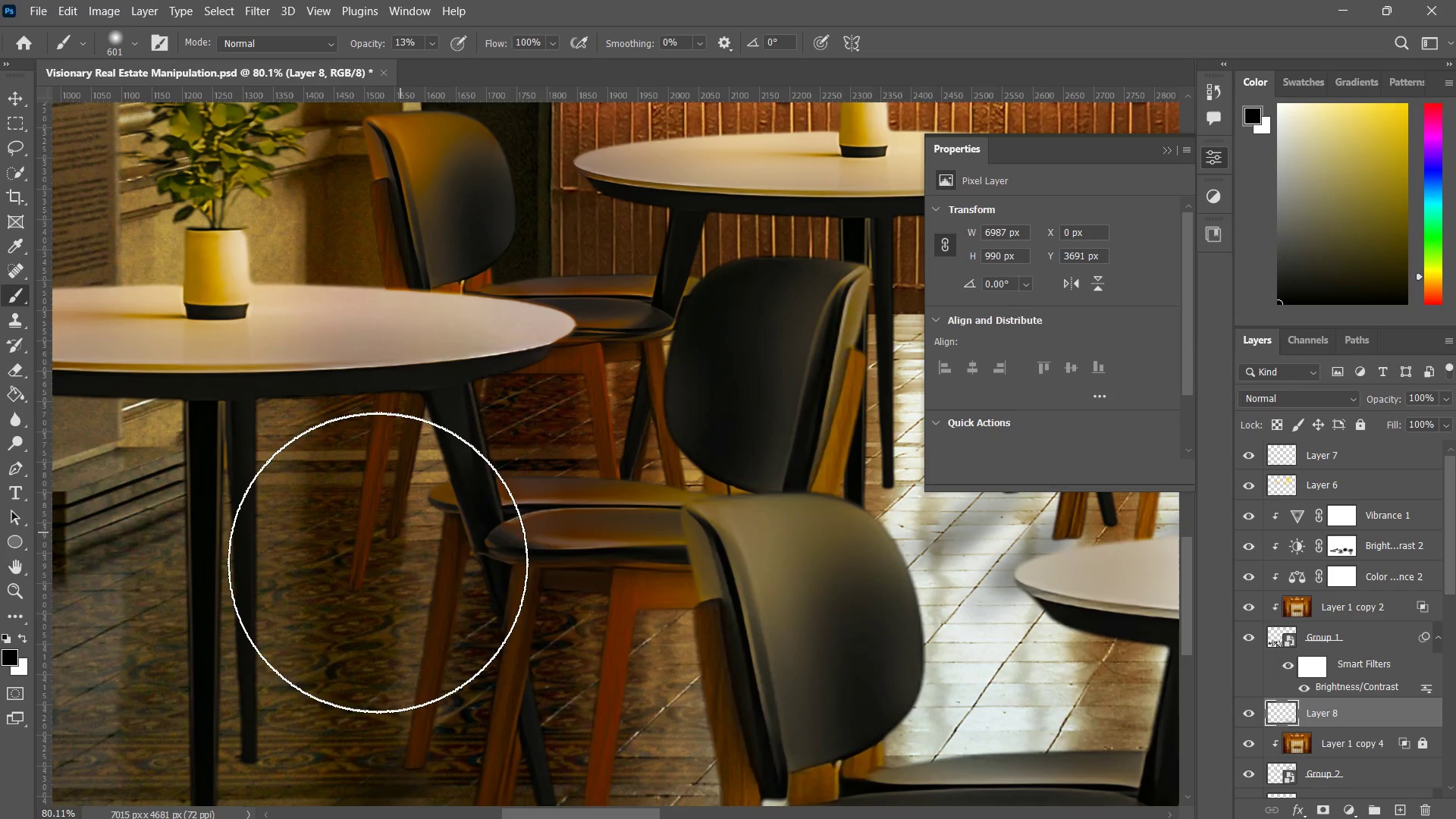 
left_click_drag(start_coordinate=[673, 566], to_coordinate=[628, 617])
 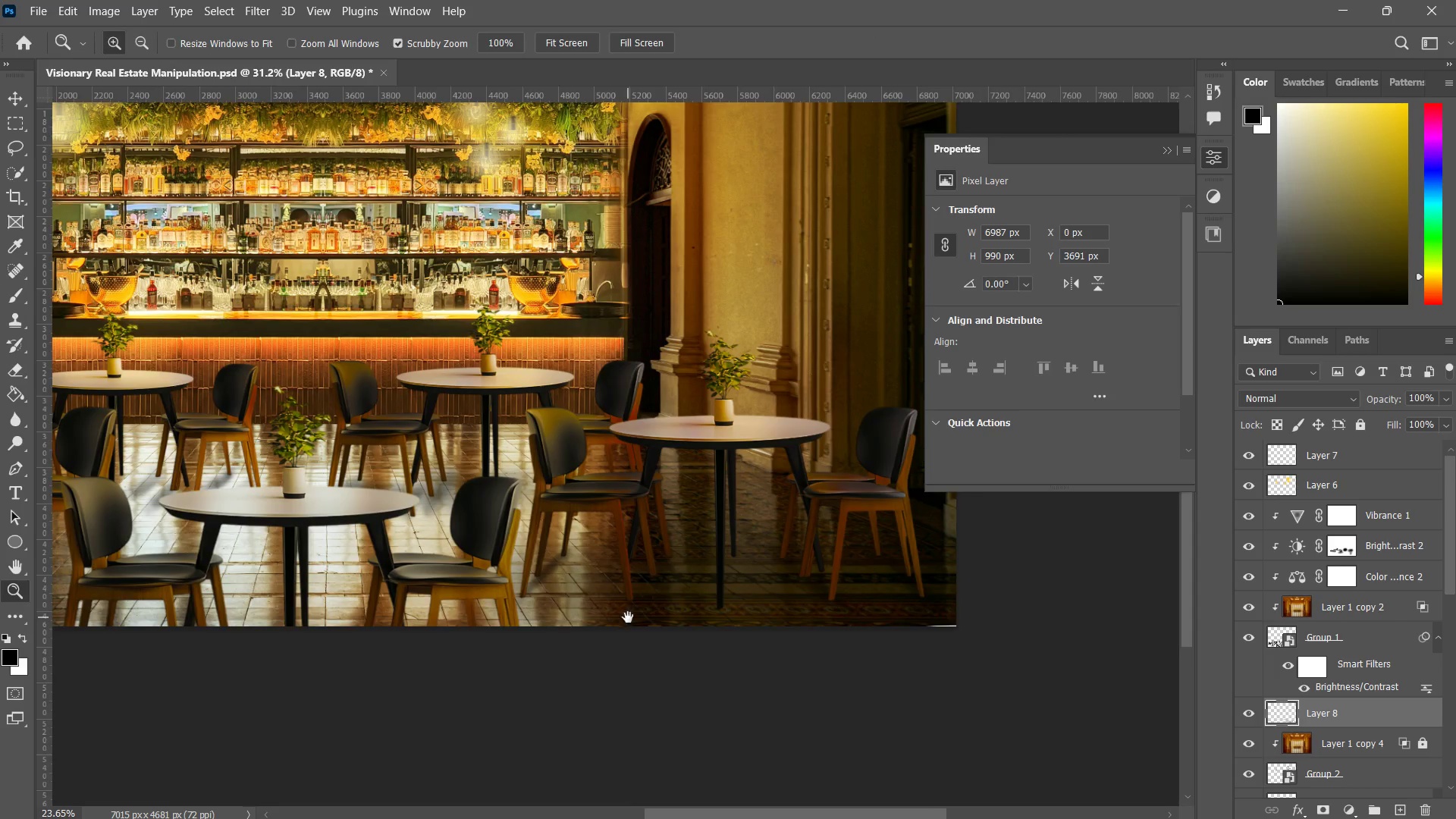 
hold_key(key=Space, duration=0.78)
 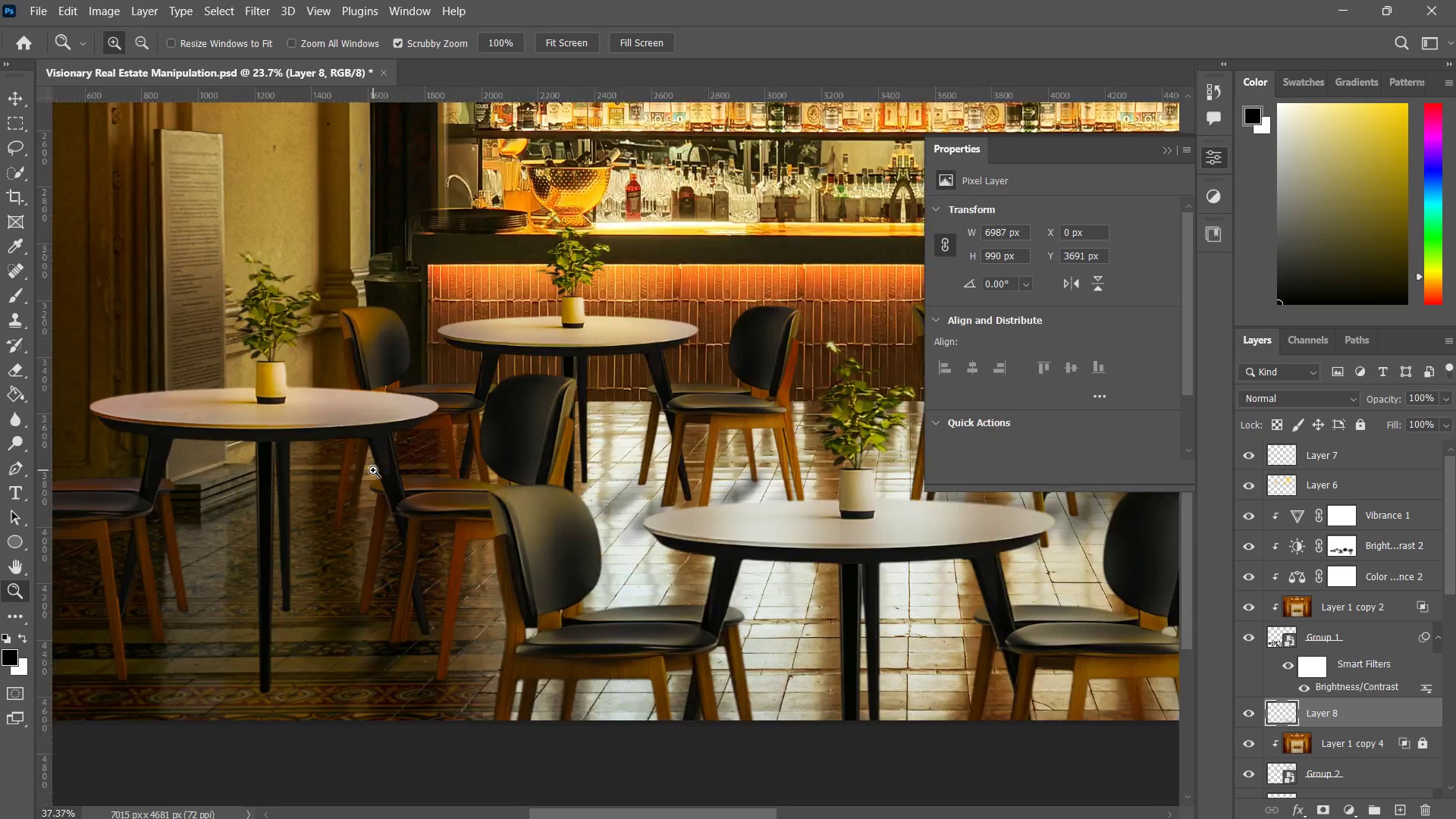 
left_click_drag(start_coordinate=[492, 616], to_coordinate=[858, 621])
 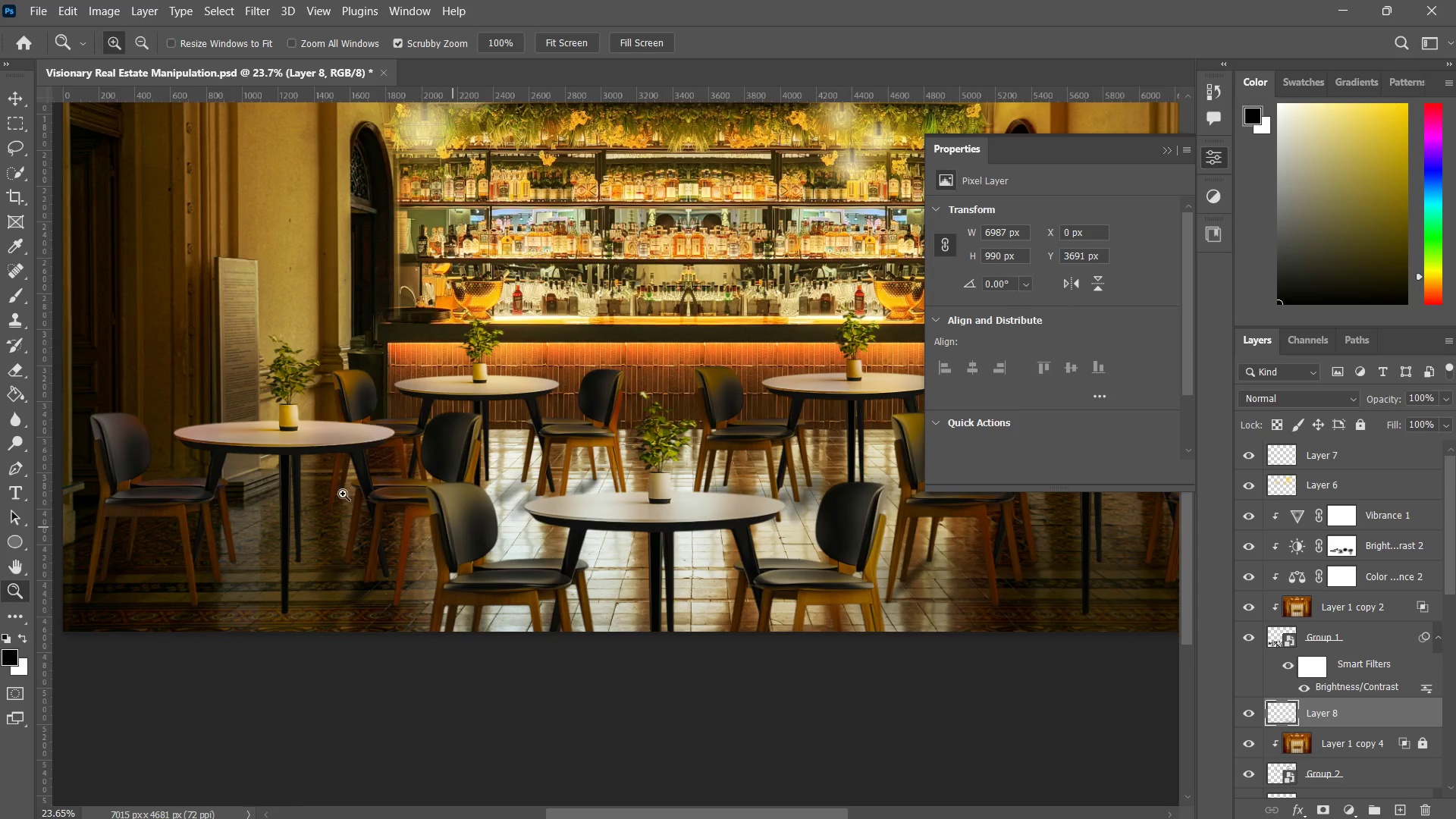 
left_click_drag(start_coordinate=[318, 479], to_coordinate=[415, 470])
 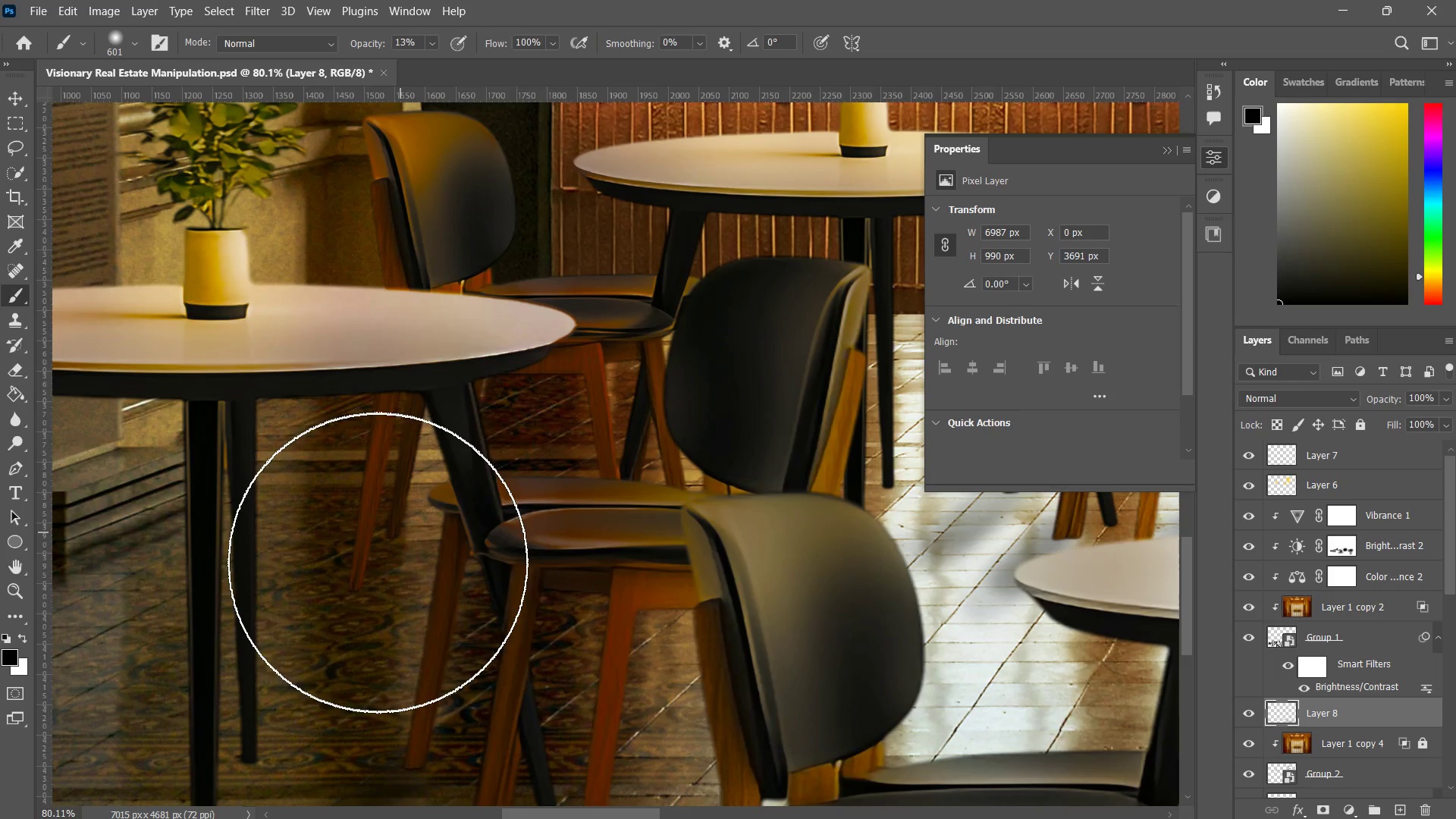 
type(bb)
 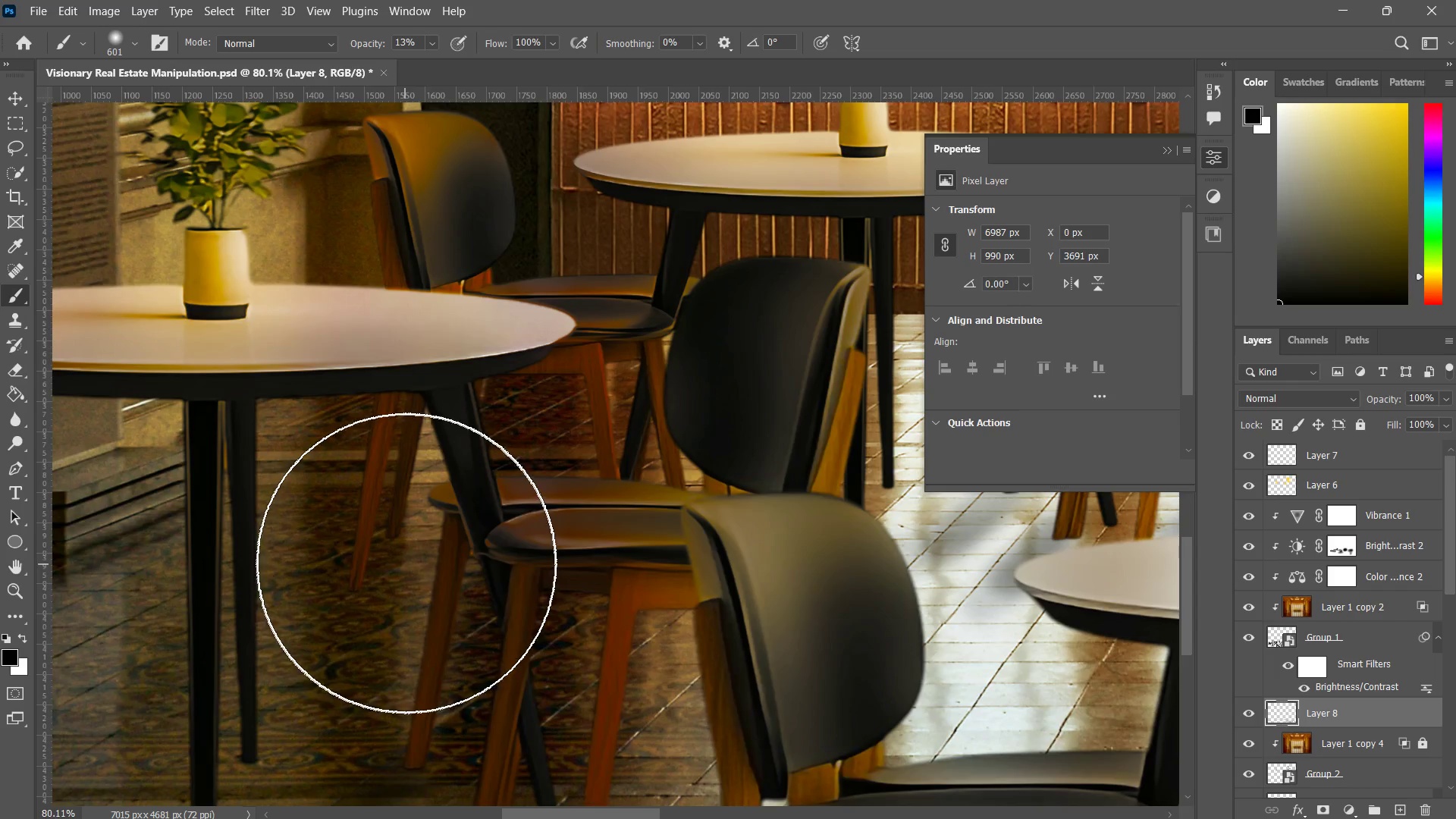 
hold_key(key=AltLeft, duration=1.88)
 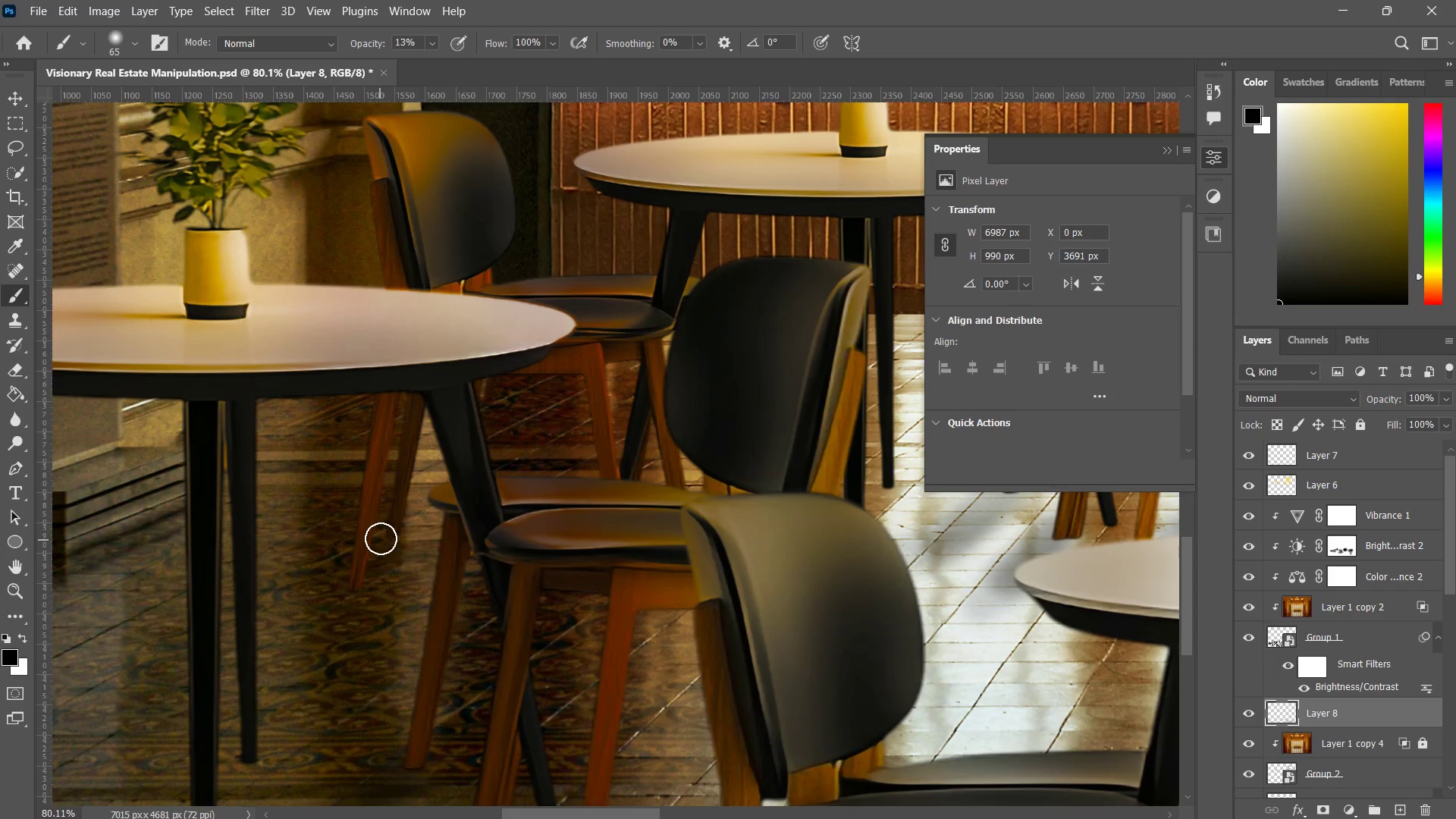 
left_click_drag(start_coordinate=[382, 538], to_coordinate=[303, 611])
 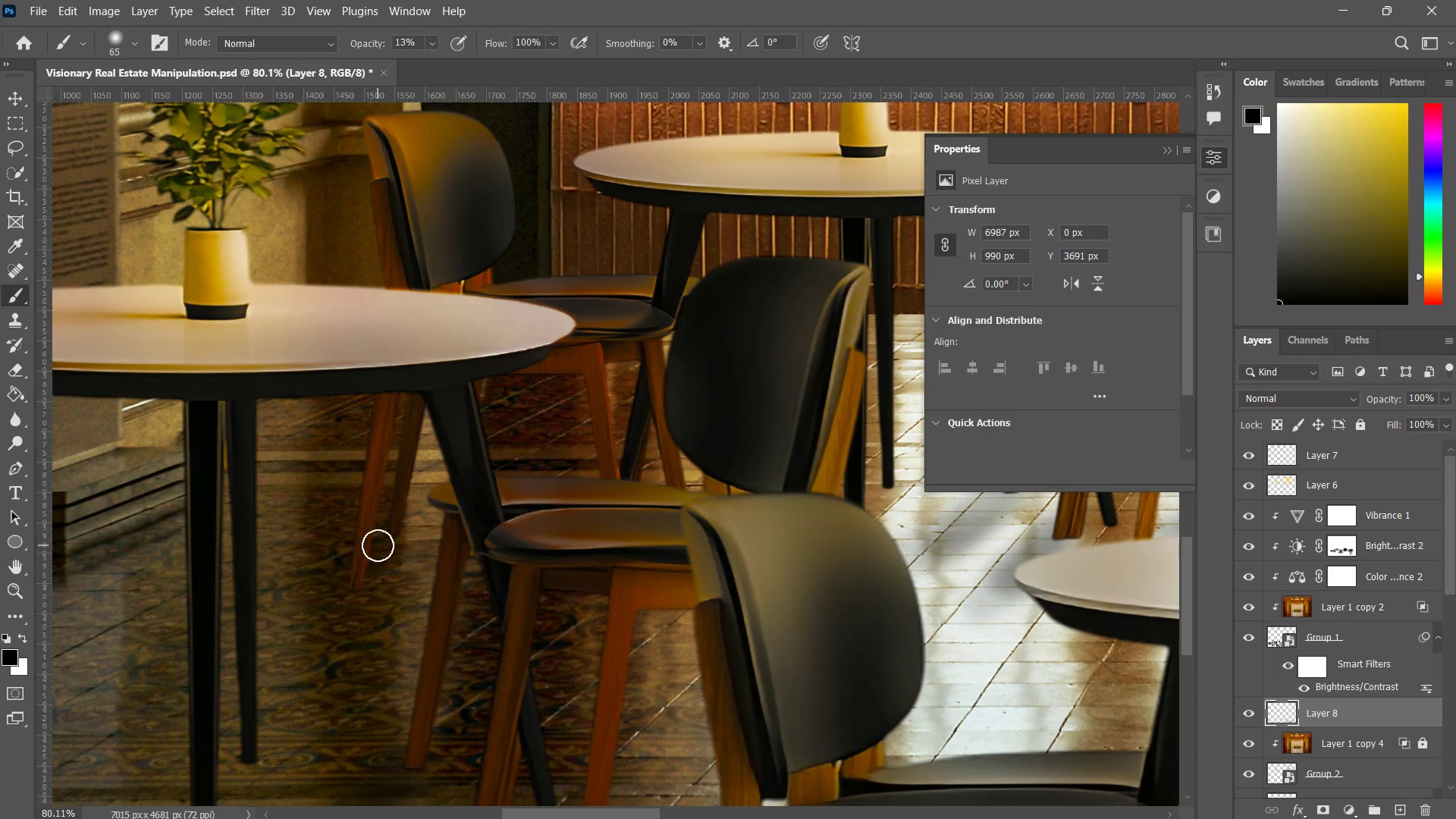 
left_click_drag(start_coordinate=[378, 545], to_coordinate=[292, 646])
 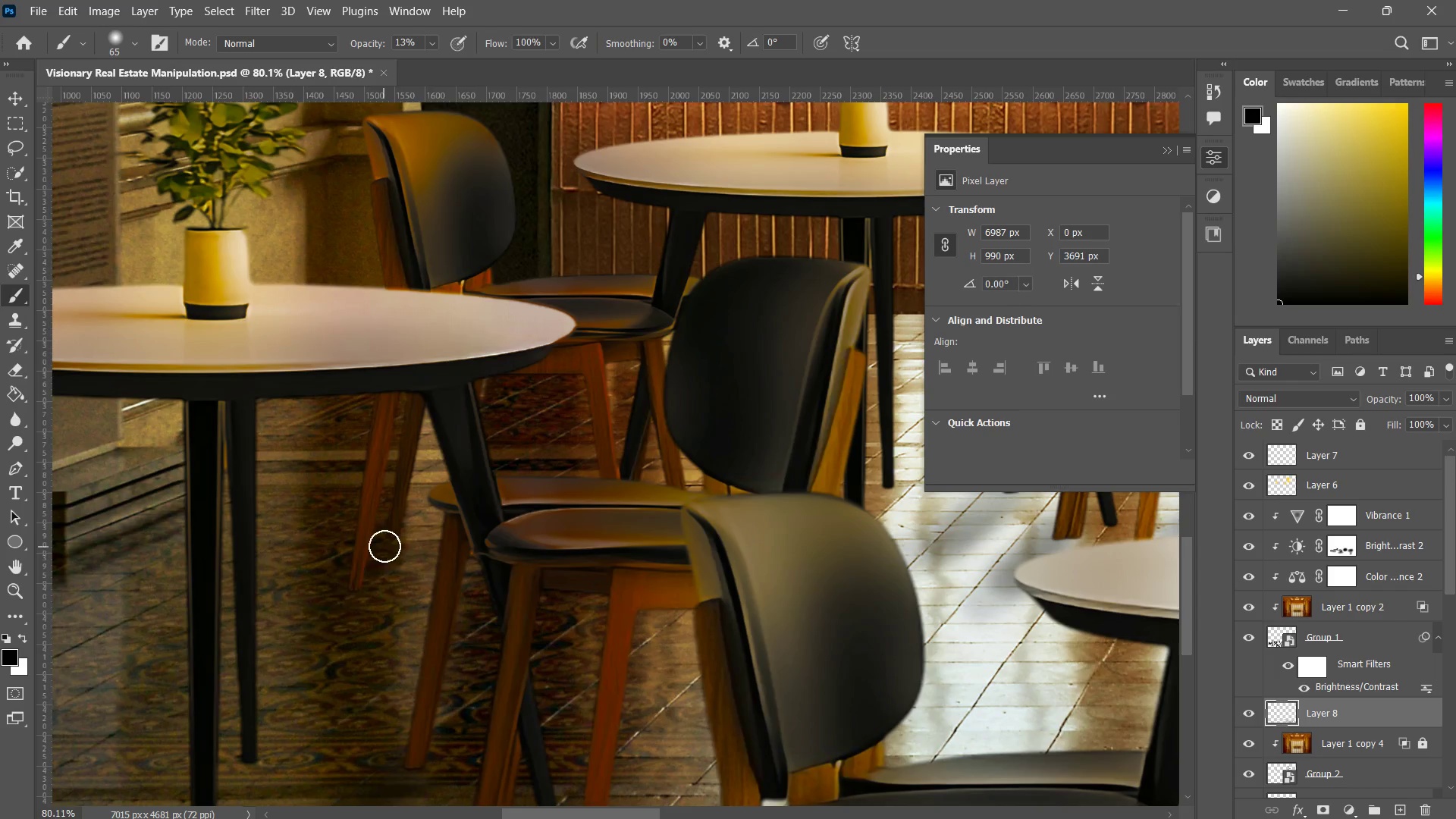 
left_click_drag(start_coordinate=[384, 545], to_coordinate=[265, 652])
 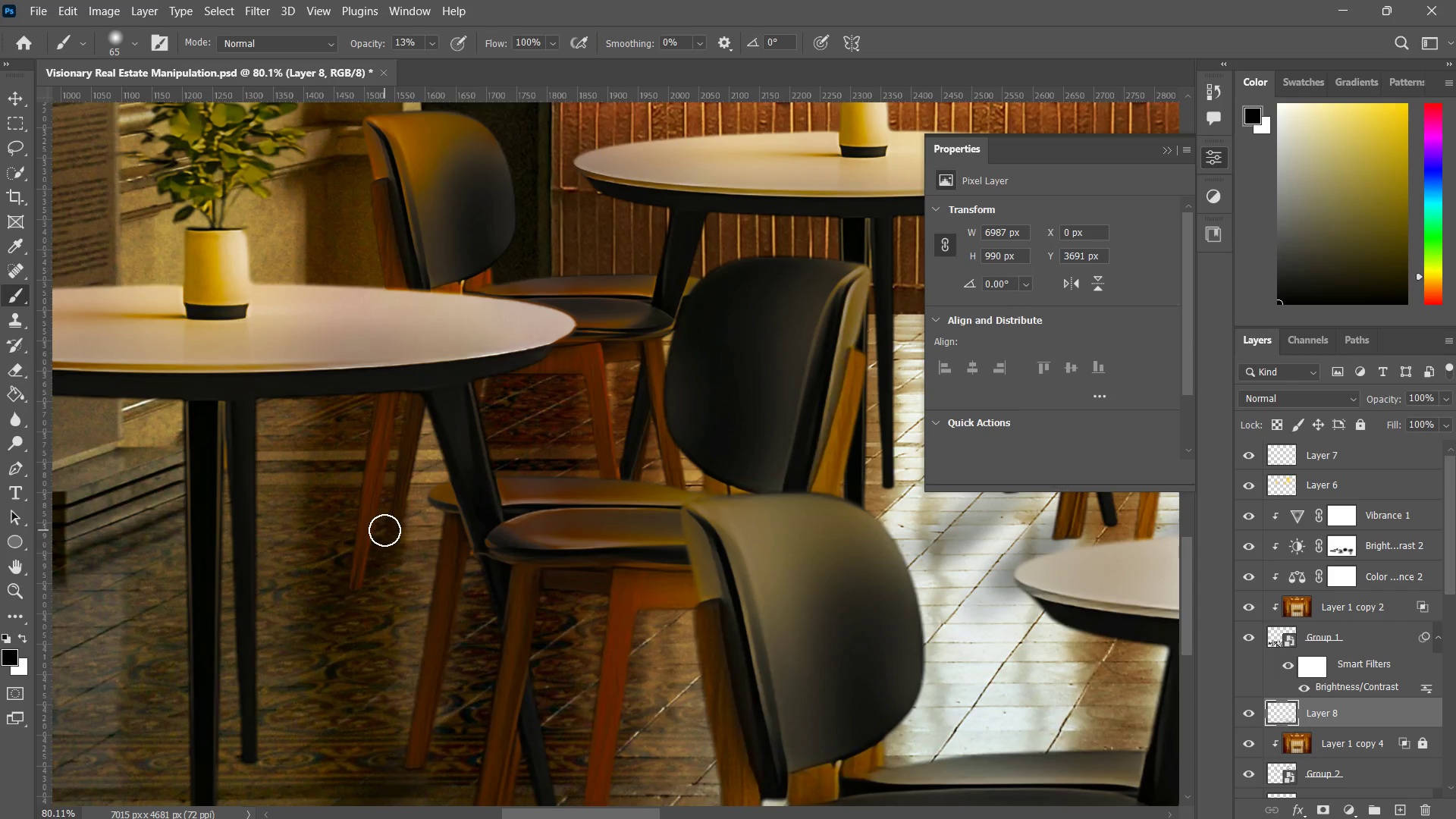 
left_click_drag(start_coordinate=[384, 530], to_coordinate=[285, 643])
 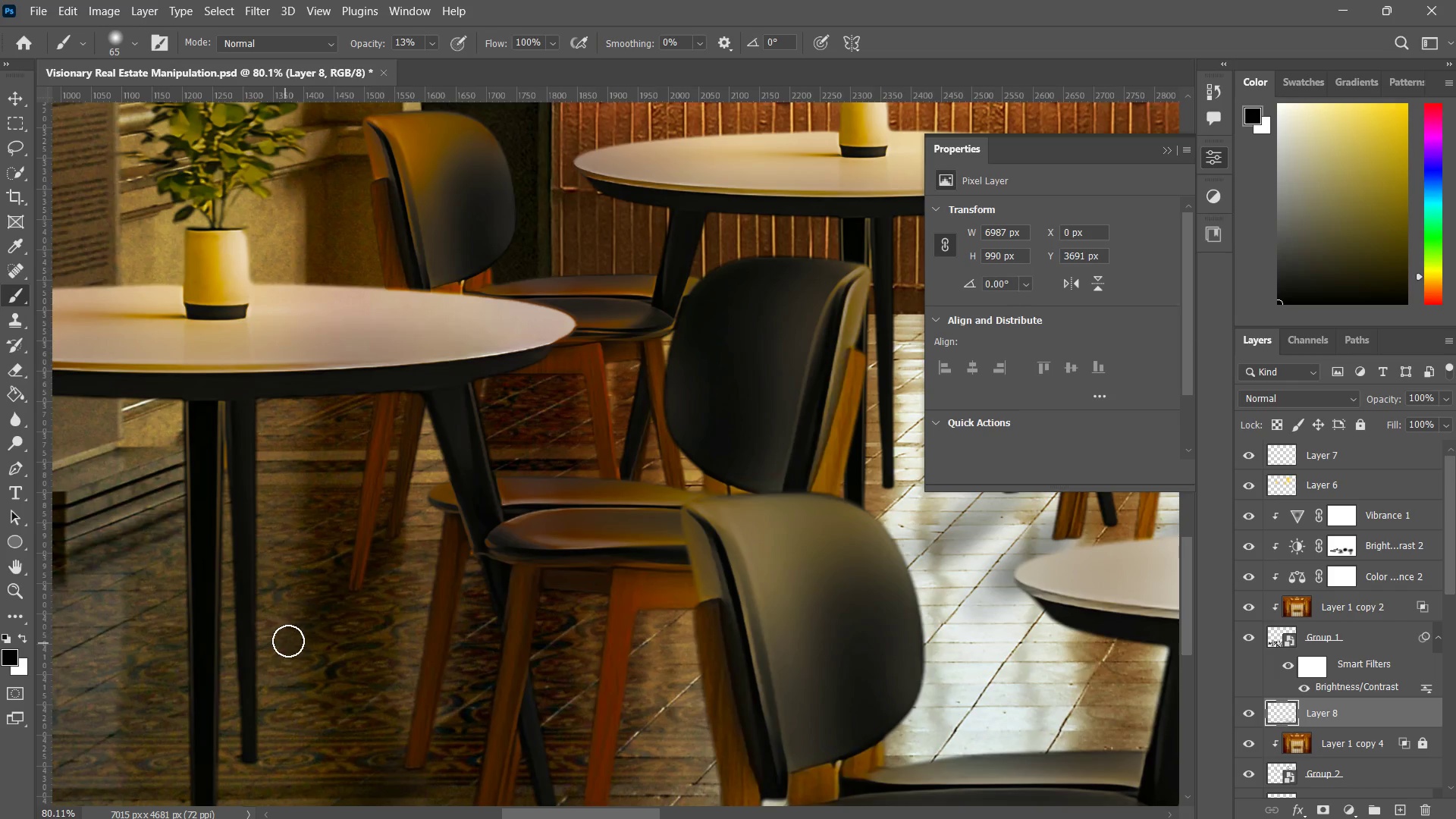 
type(zz z)
 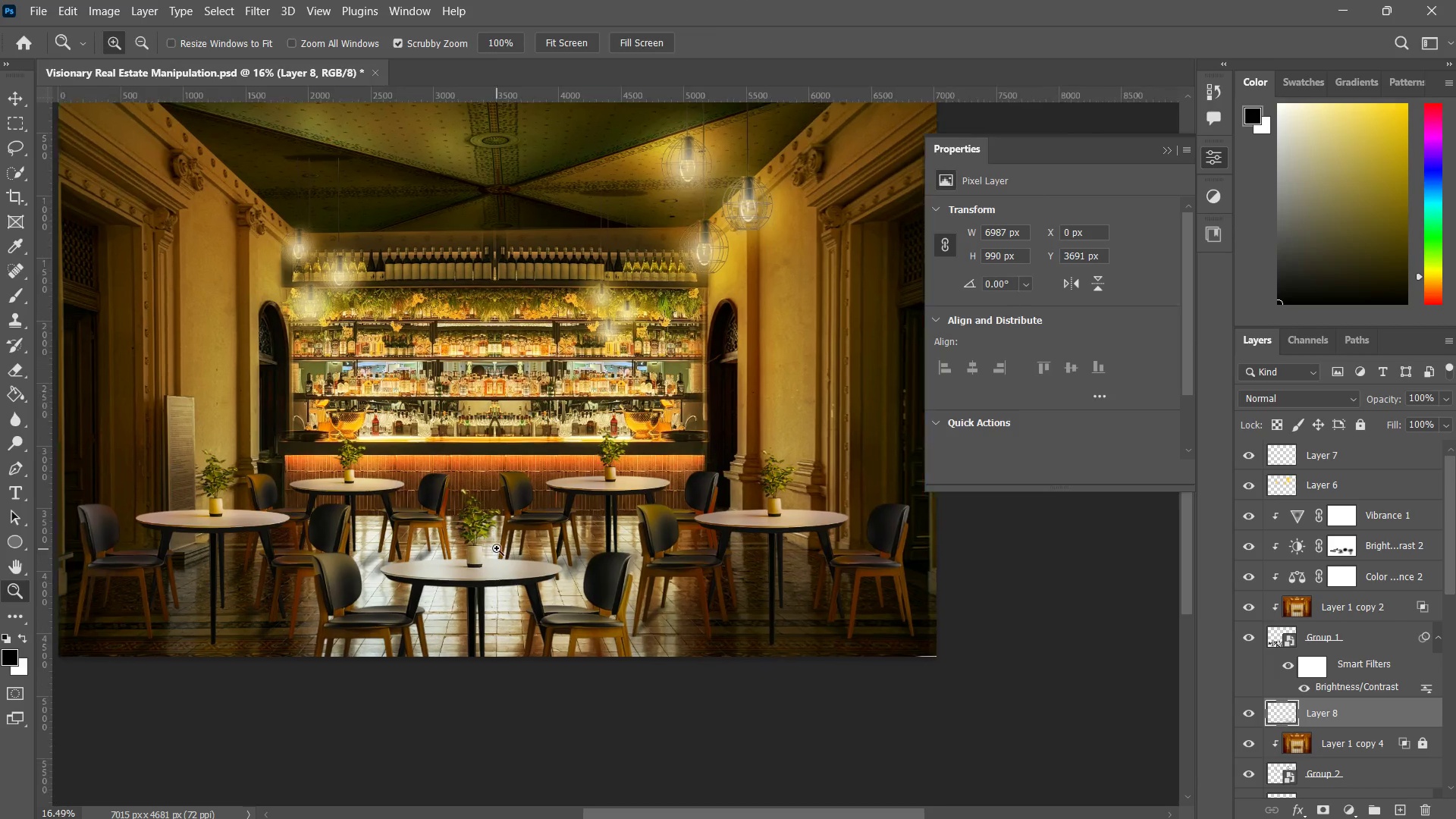 
left_click_drag(start_coordinate=[482, 522], to_coordinate=[372, 630])
 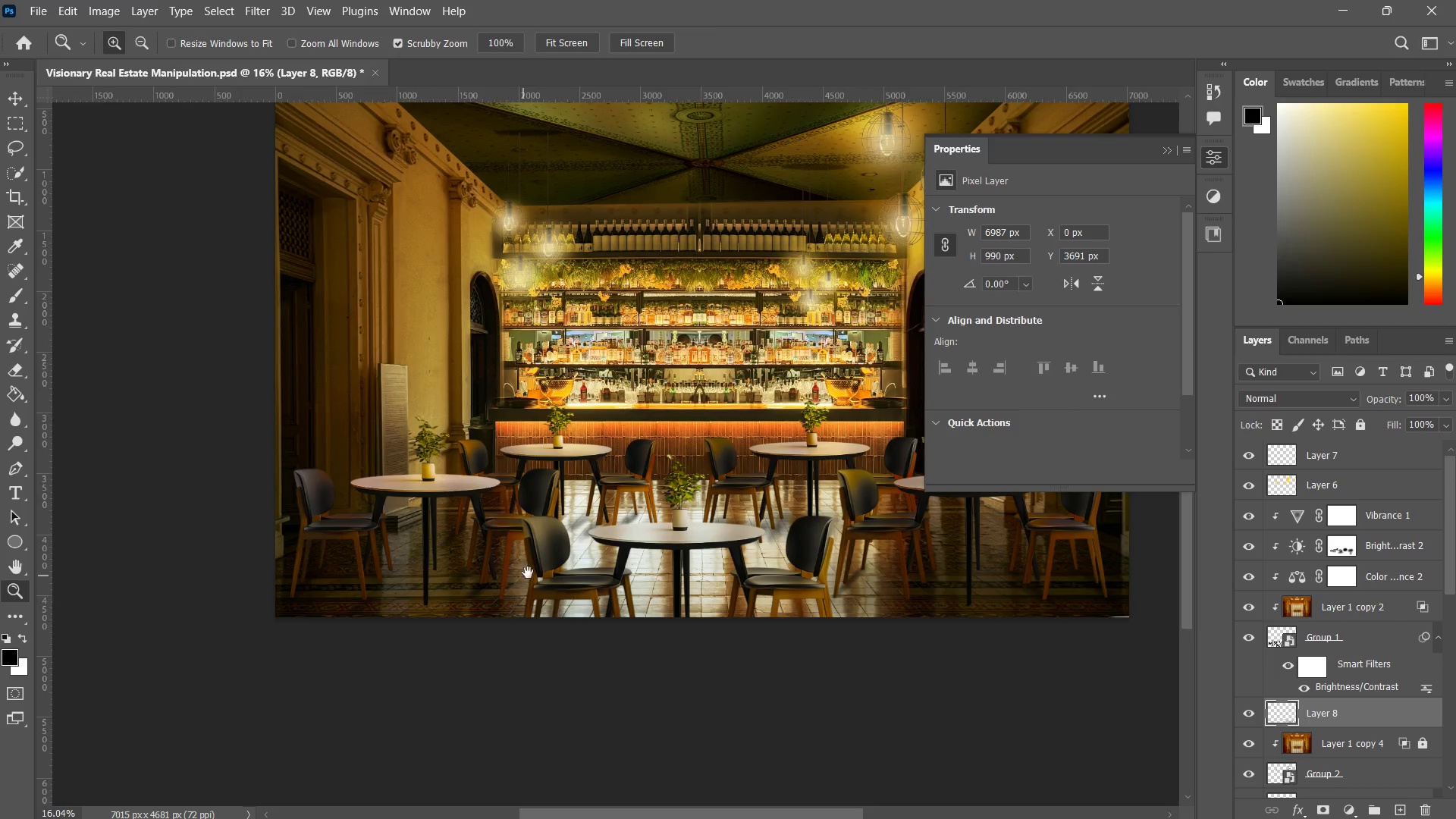 
left_click_drag(start_coordinate=[529, 573], to_coordinate=[447, 587])
 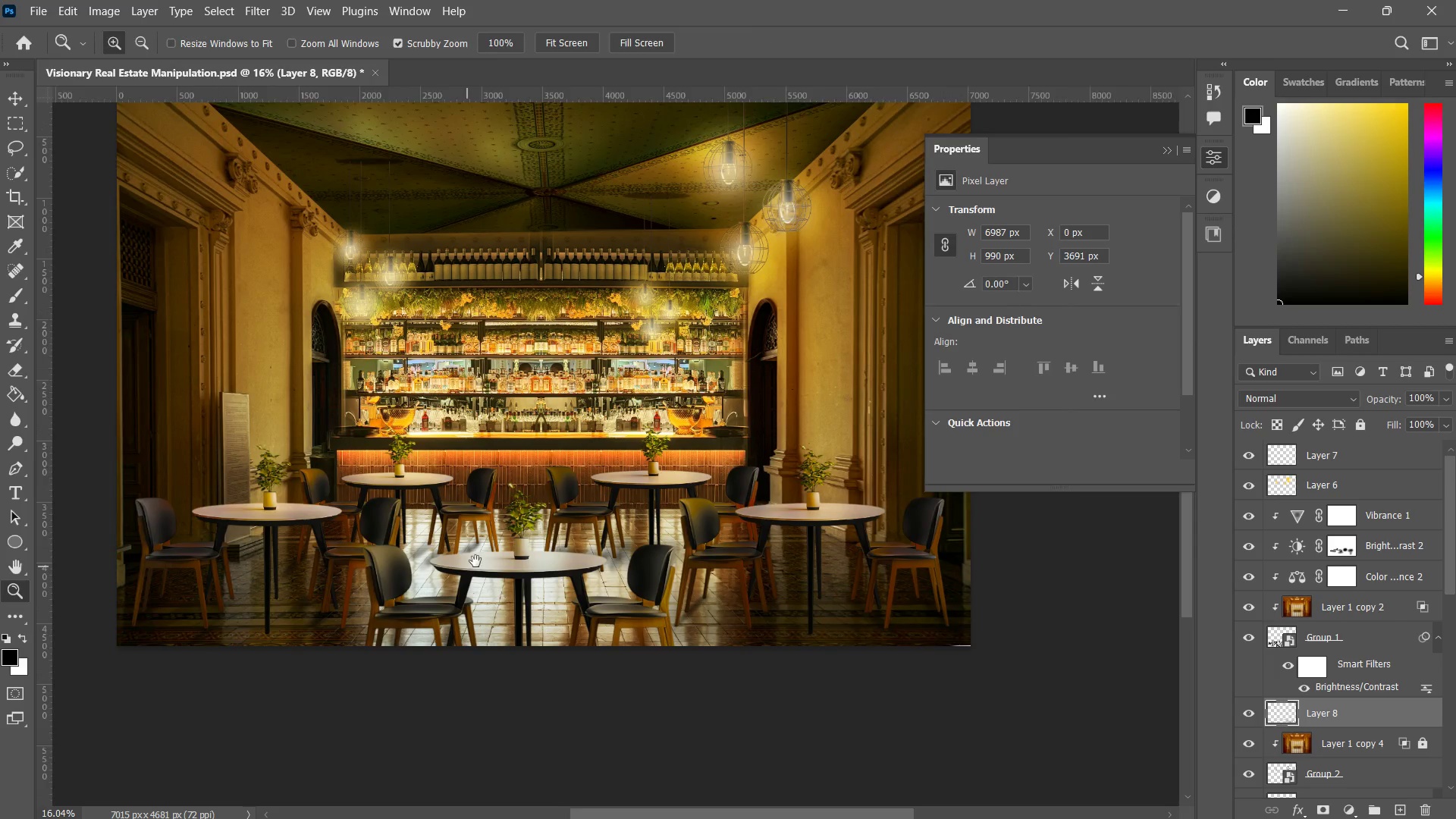 
left_click_drag(start_coordinate=[486, 554], to_coordinate=[498, 547])
 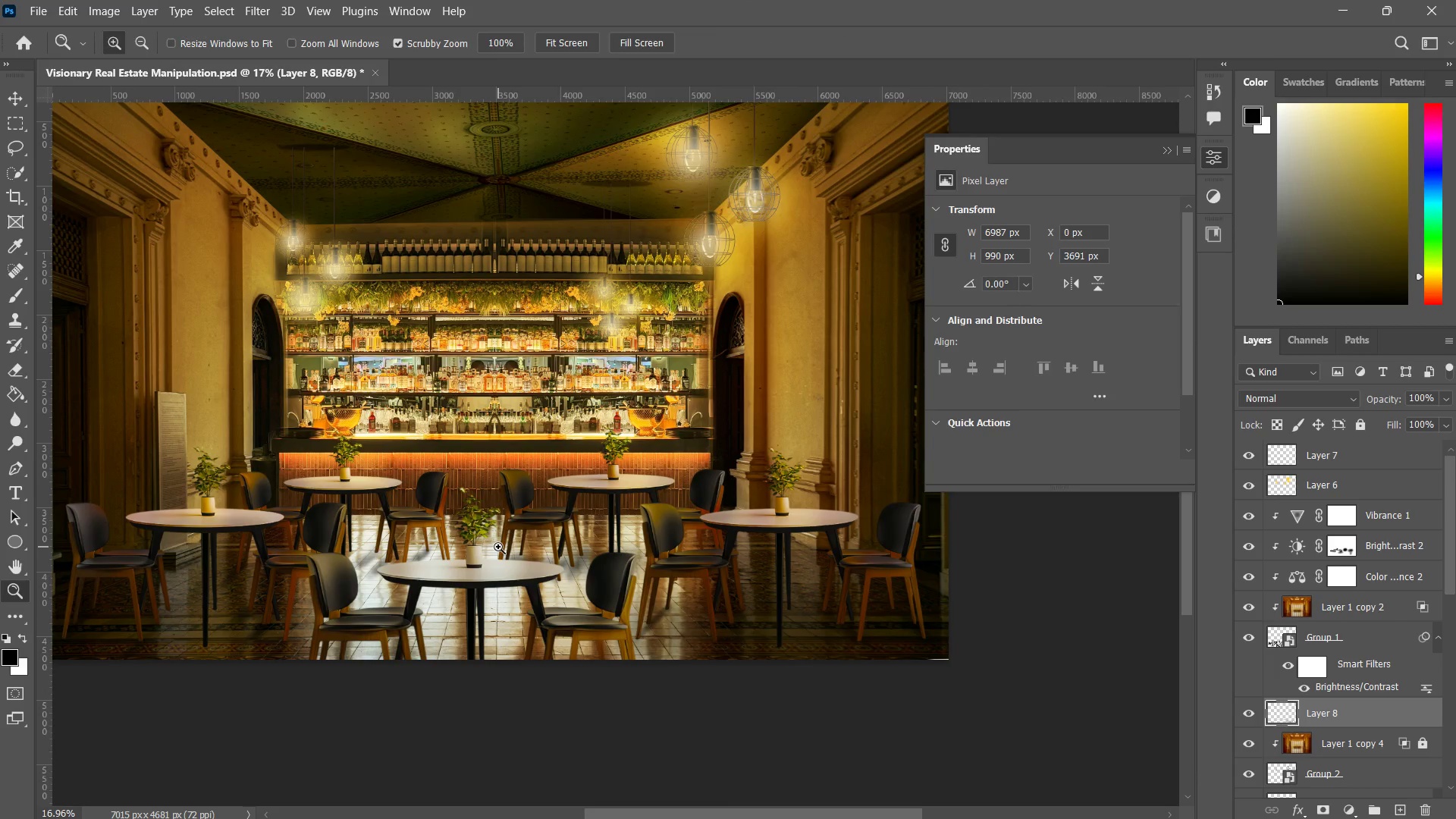 
left_click_drag(start_coordinate=[499, 544], to_coordinate=[531, 525])
 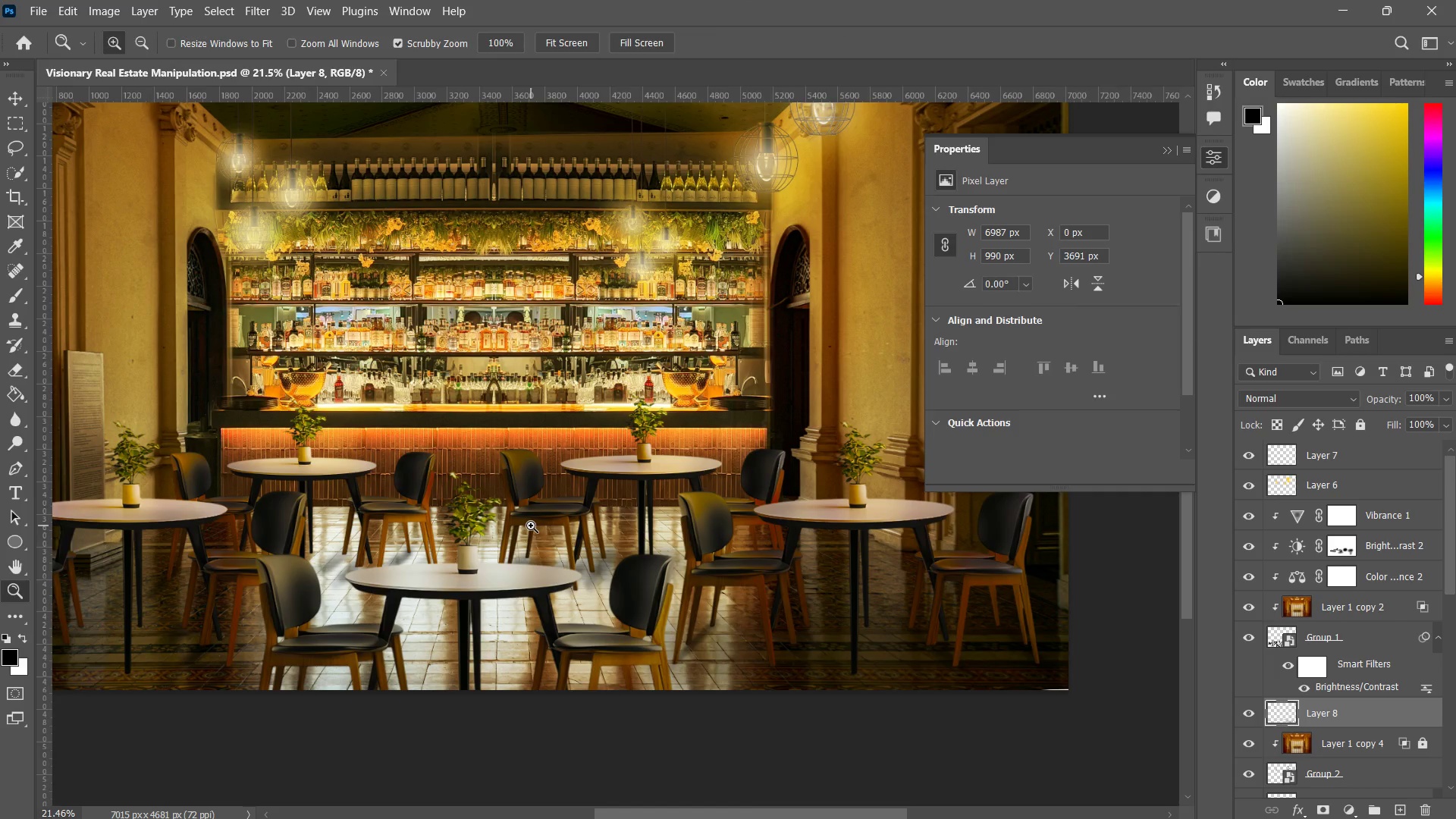 
wait(7.62)
 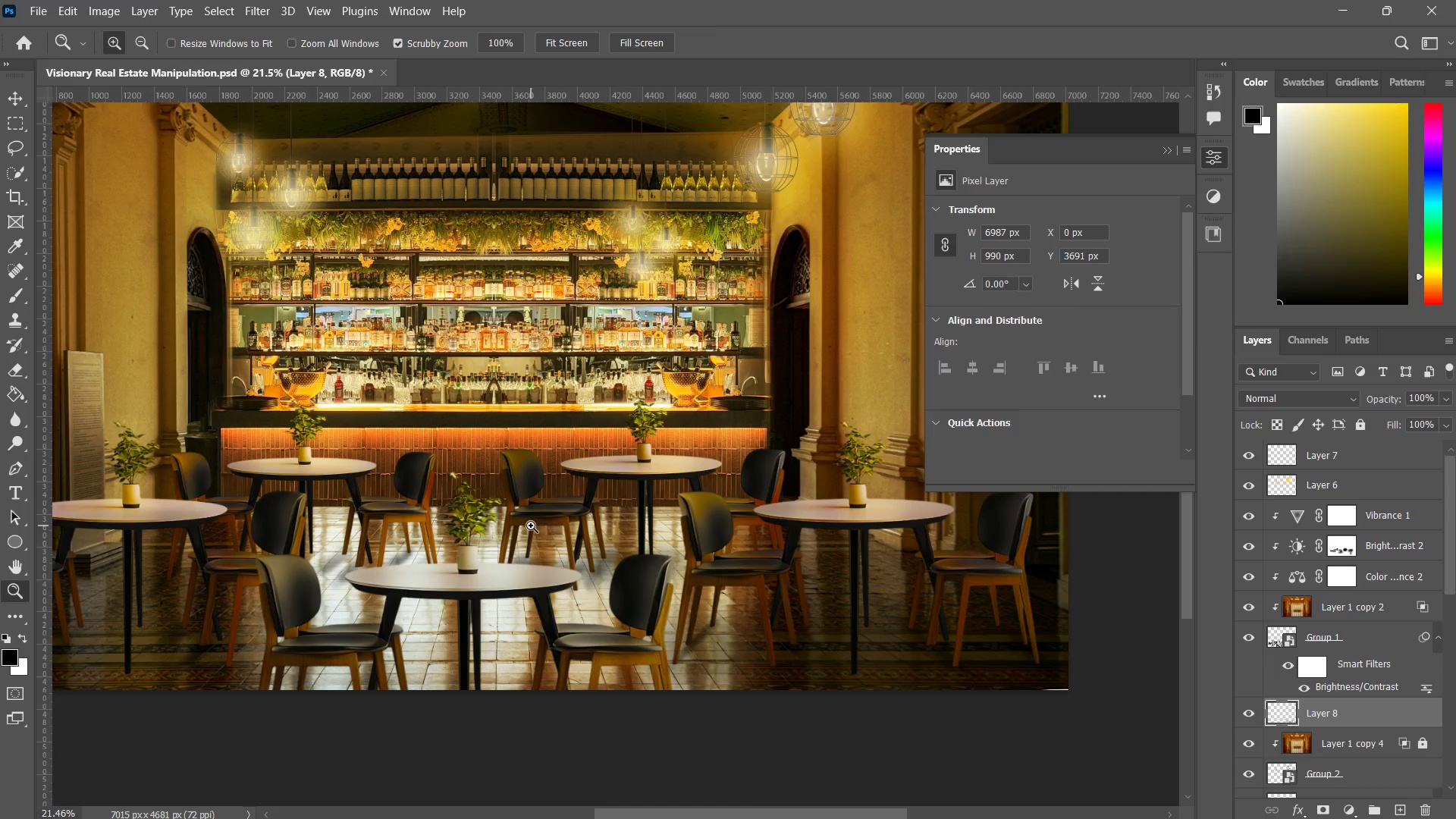 
left_click_drag(start_coordinate=[651, 468], to_coordinate=[609, 496])
 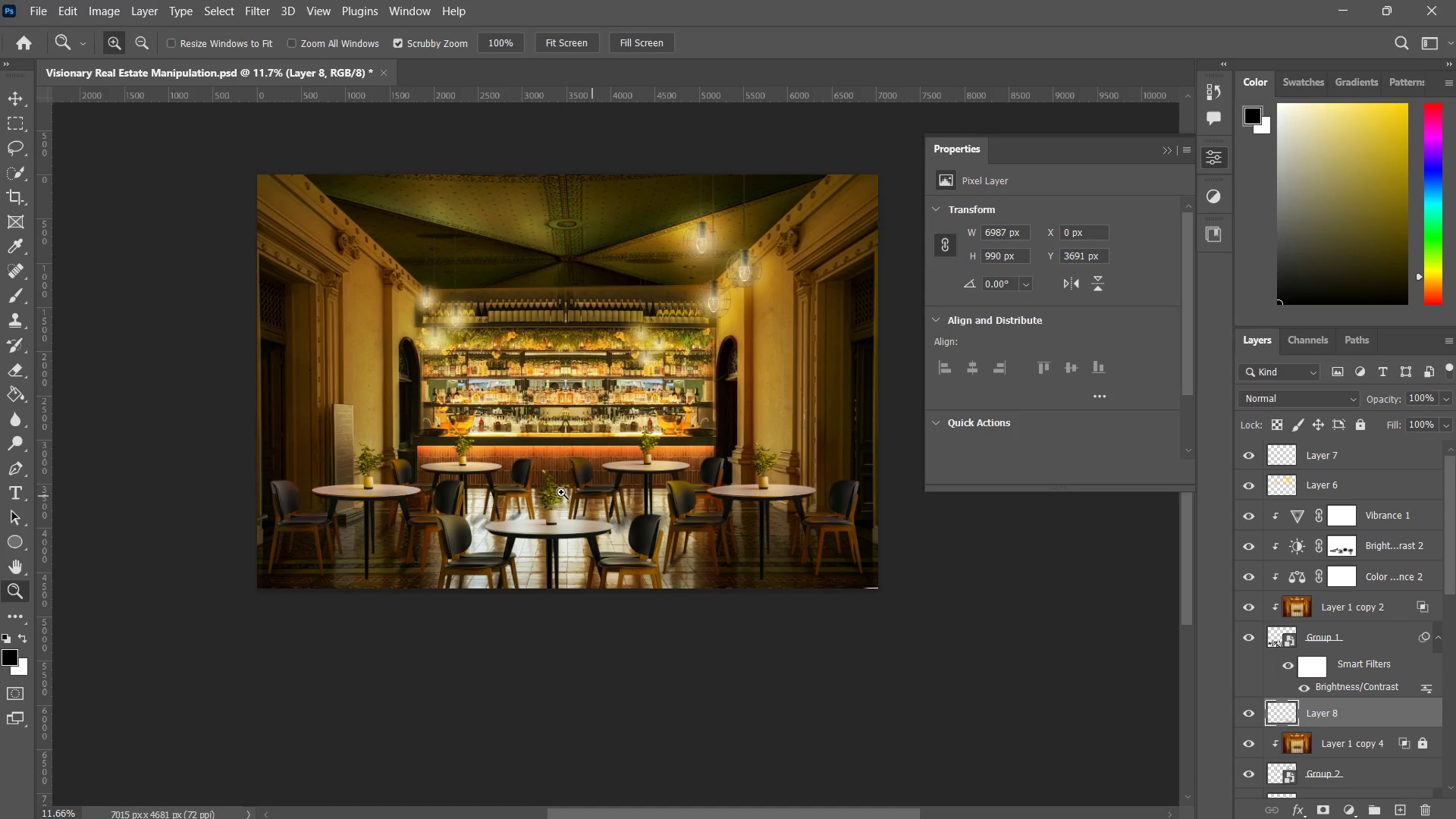 
left_click_drag(start_coordinate=[537, 473], to_coordinate=[573, 451])
 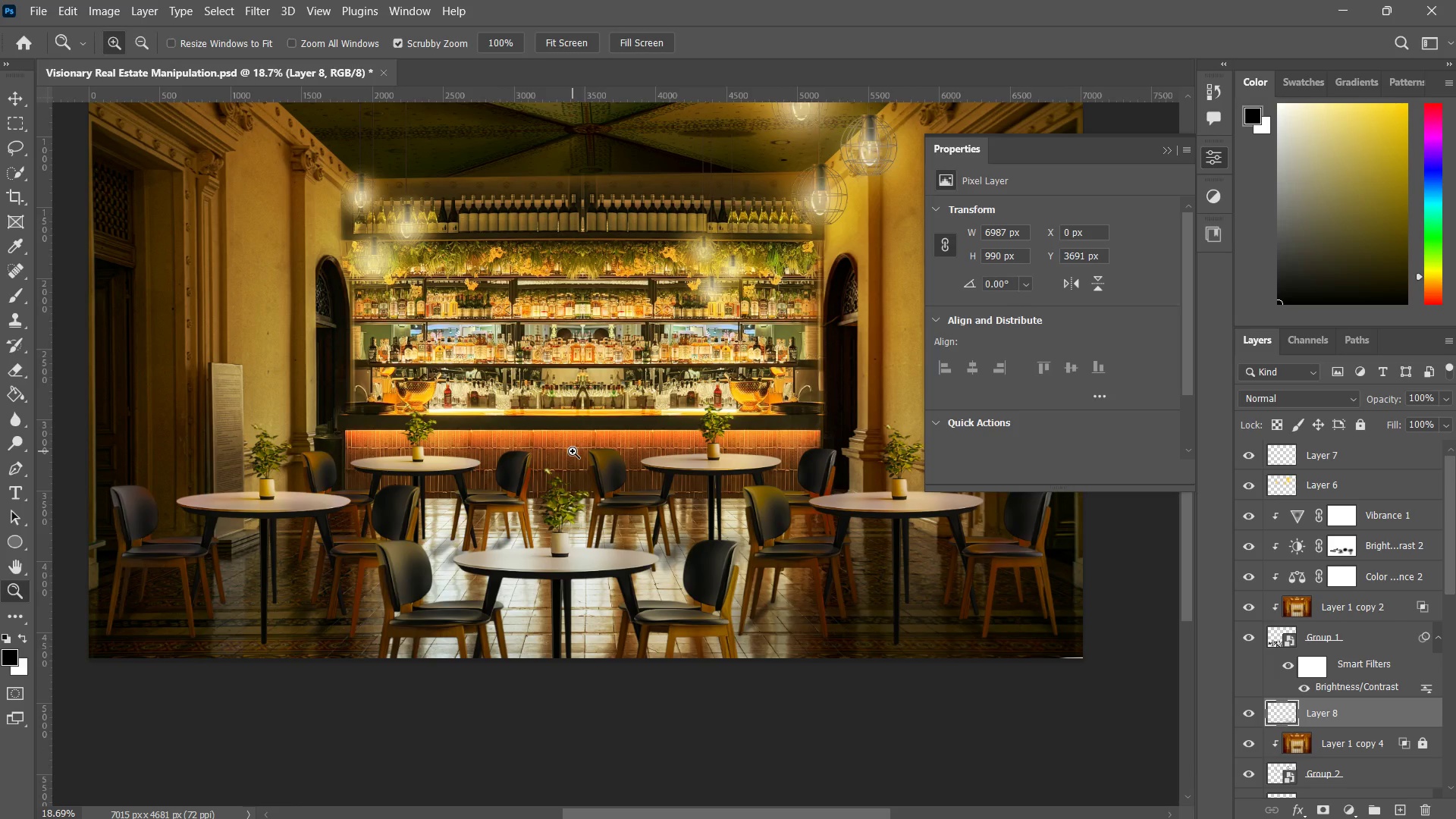 
key(Alt+Tab)
 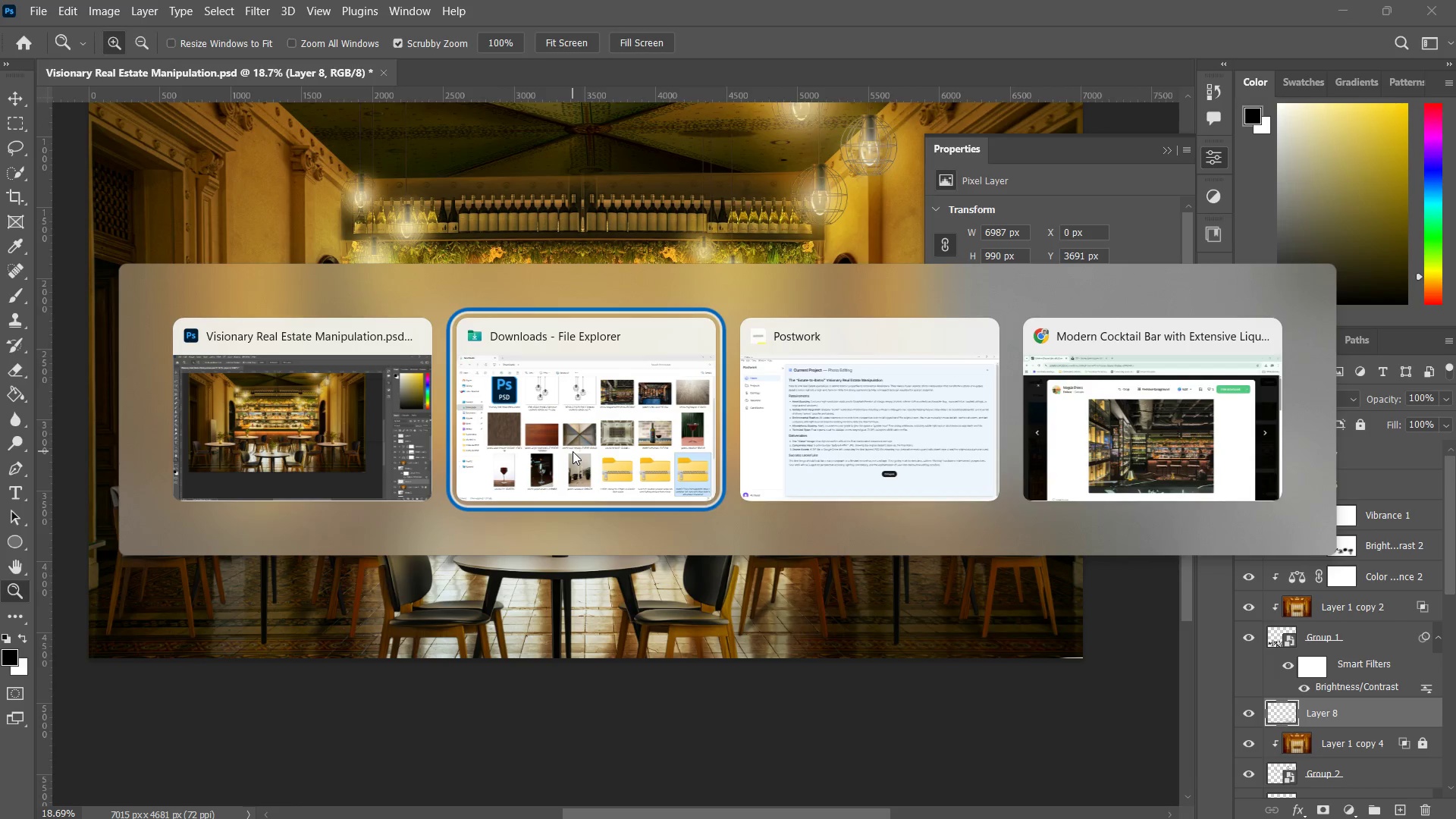 
key(Alt+Tab)